 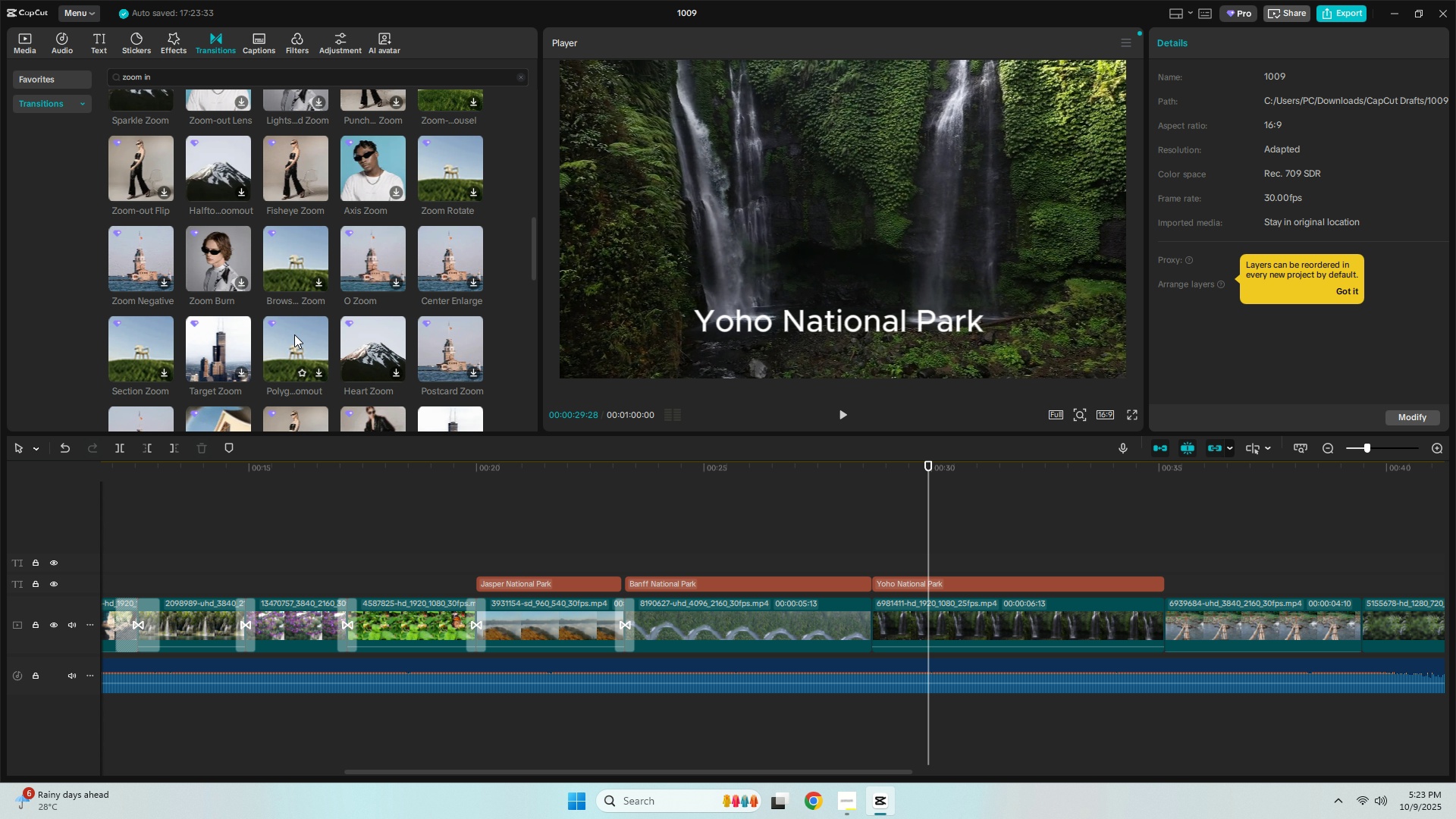 
left_click_drag(start_coordinate=[291, 334], to_coordinate=[844, 626])
 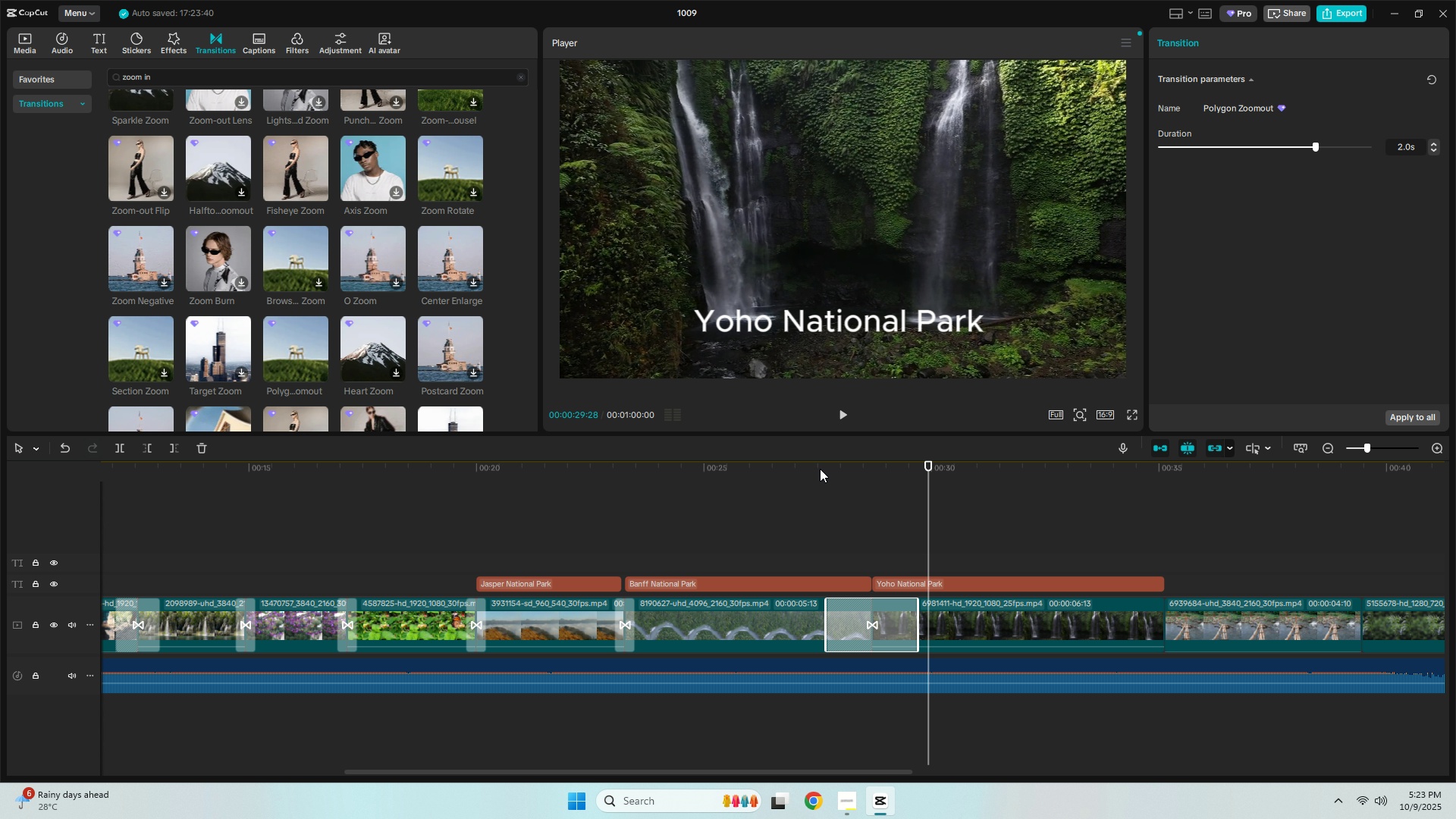 
left_click([809, 465])
 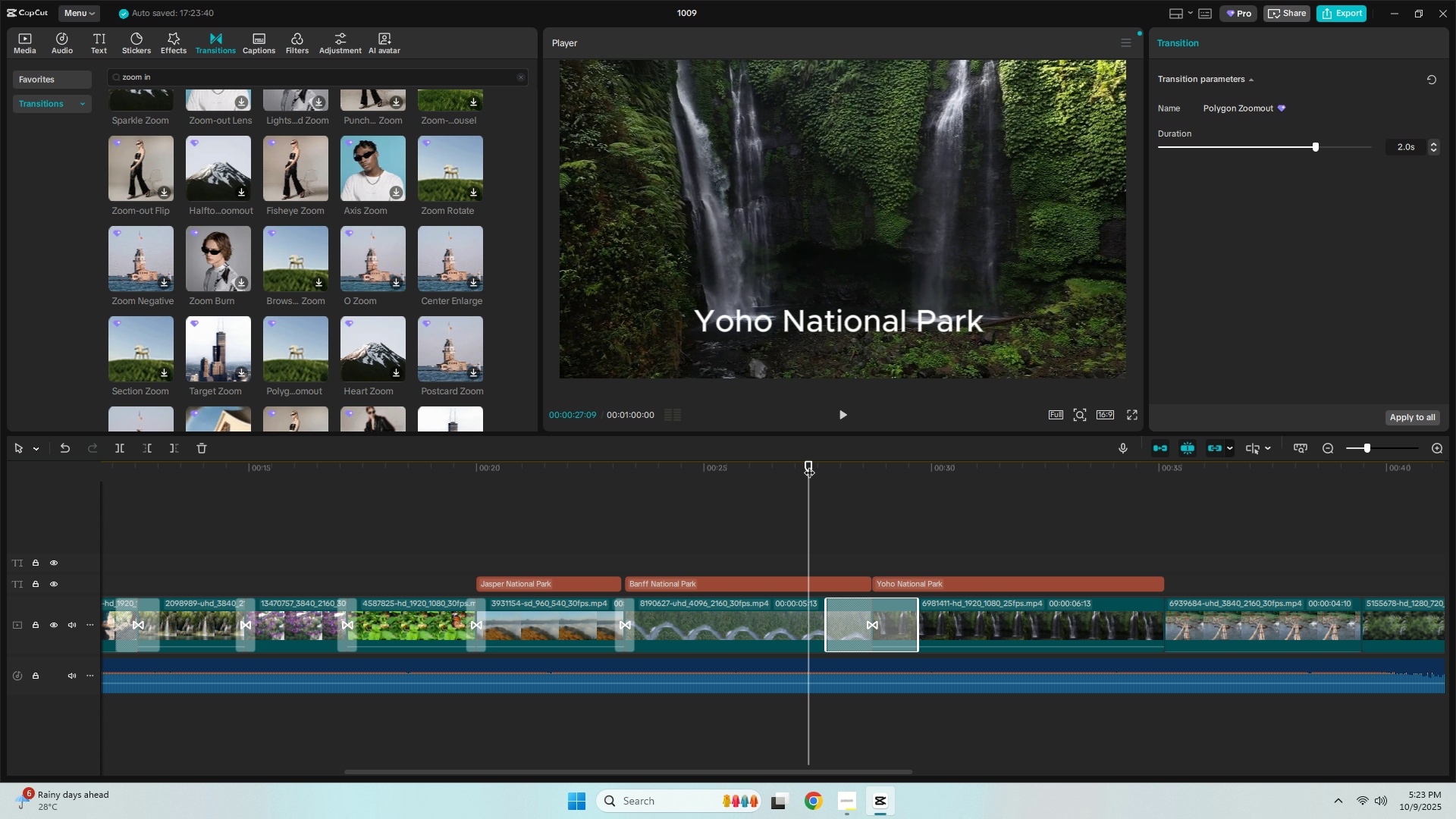 
key(Space)
 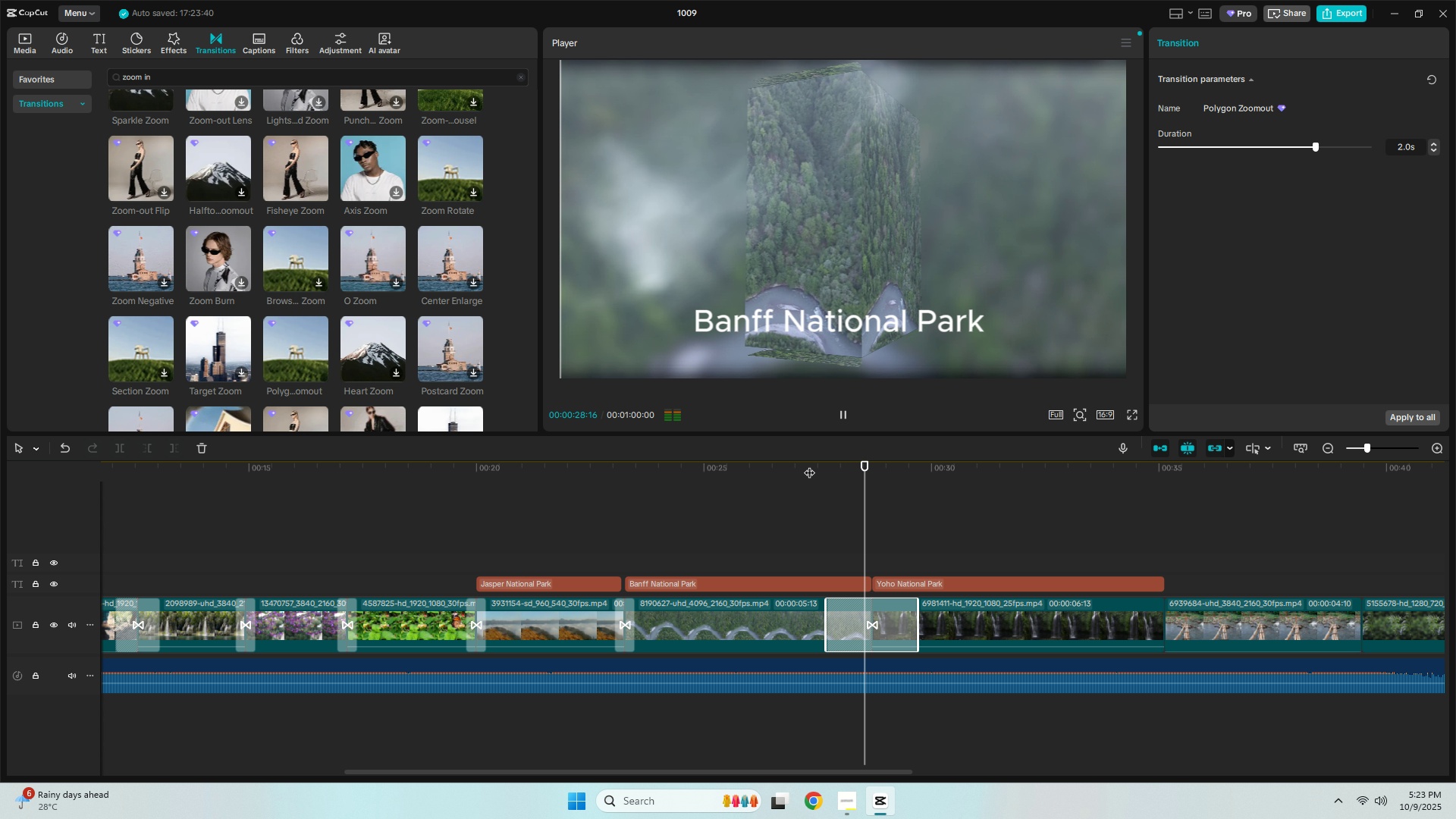 
key(Space)
 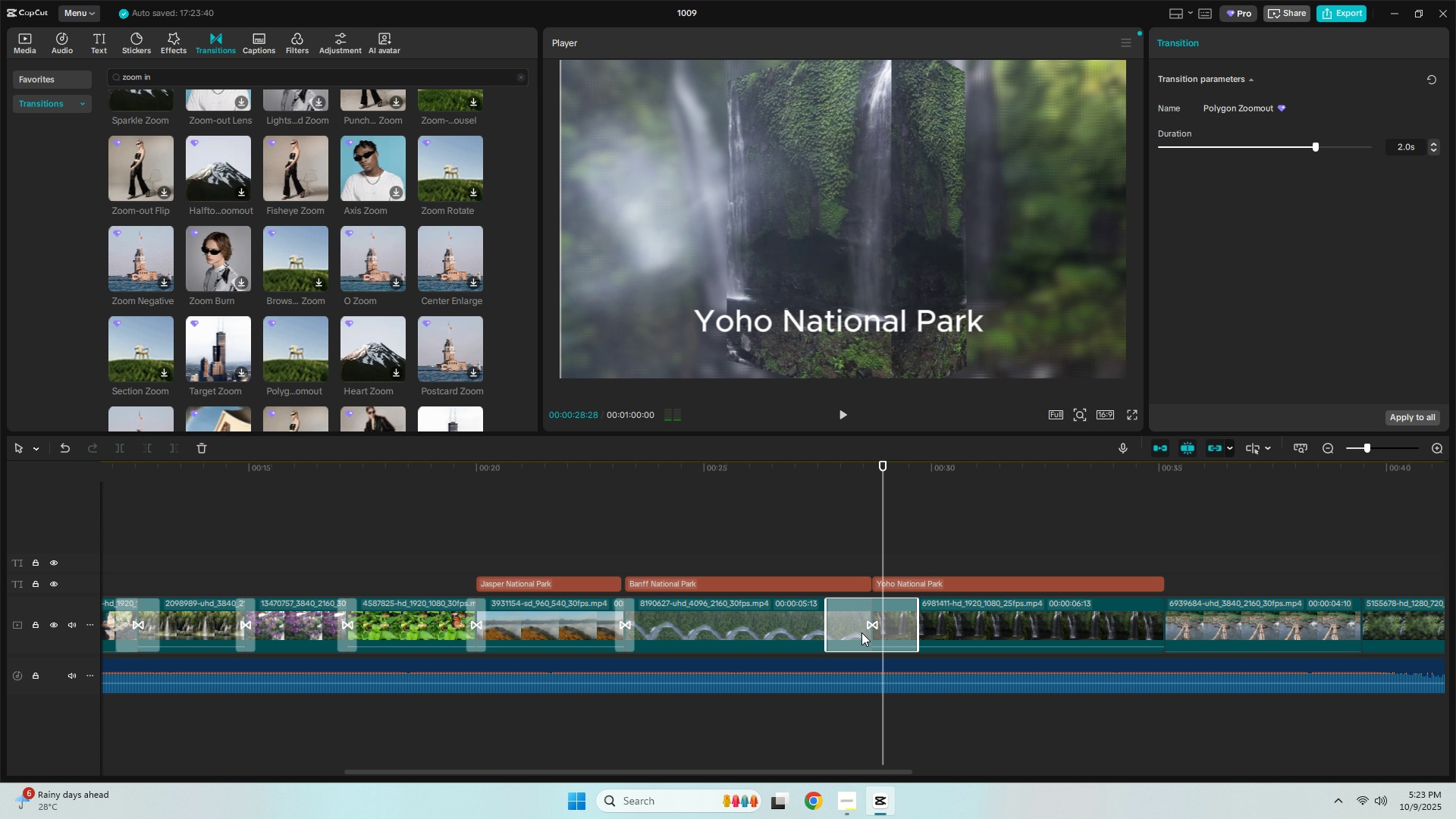 
left_click([861, 632])
 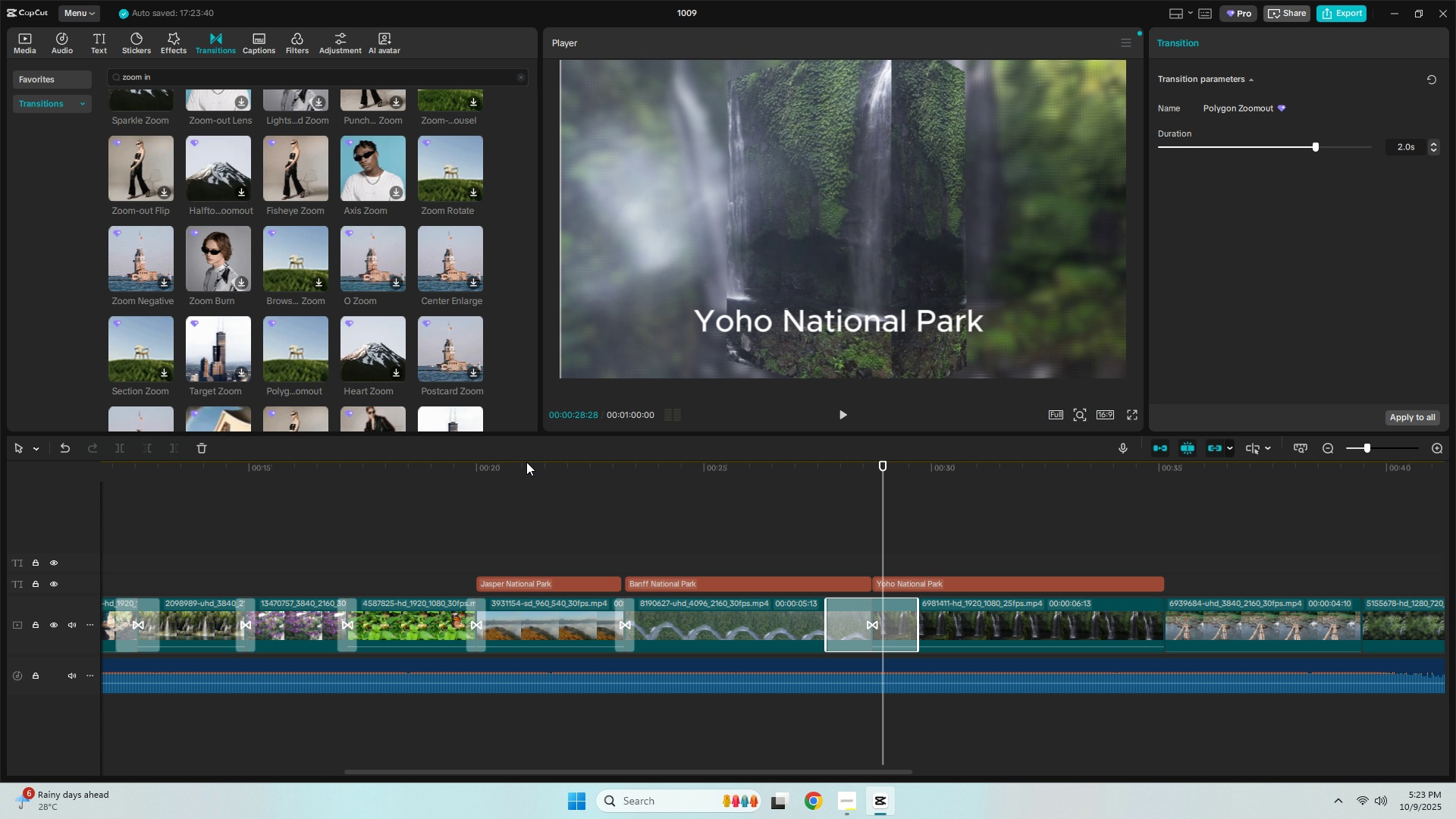 
key(Delete)
 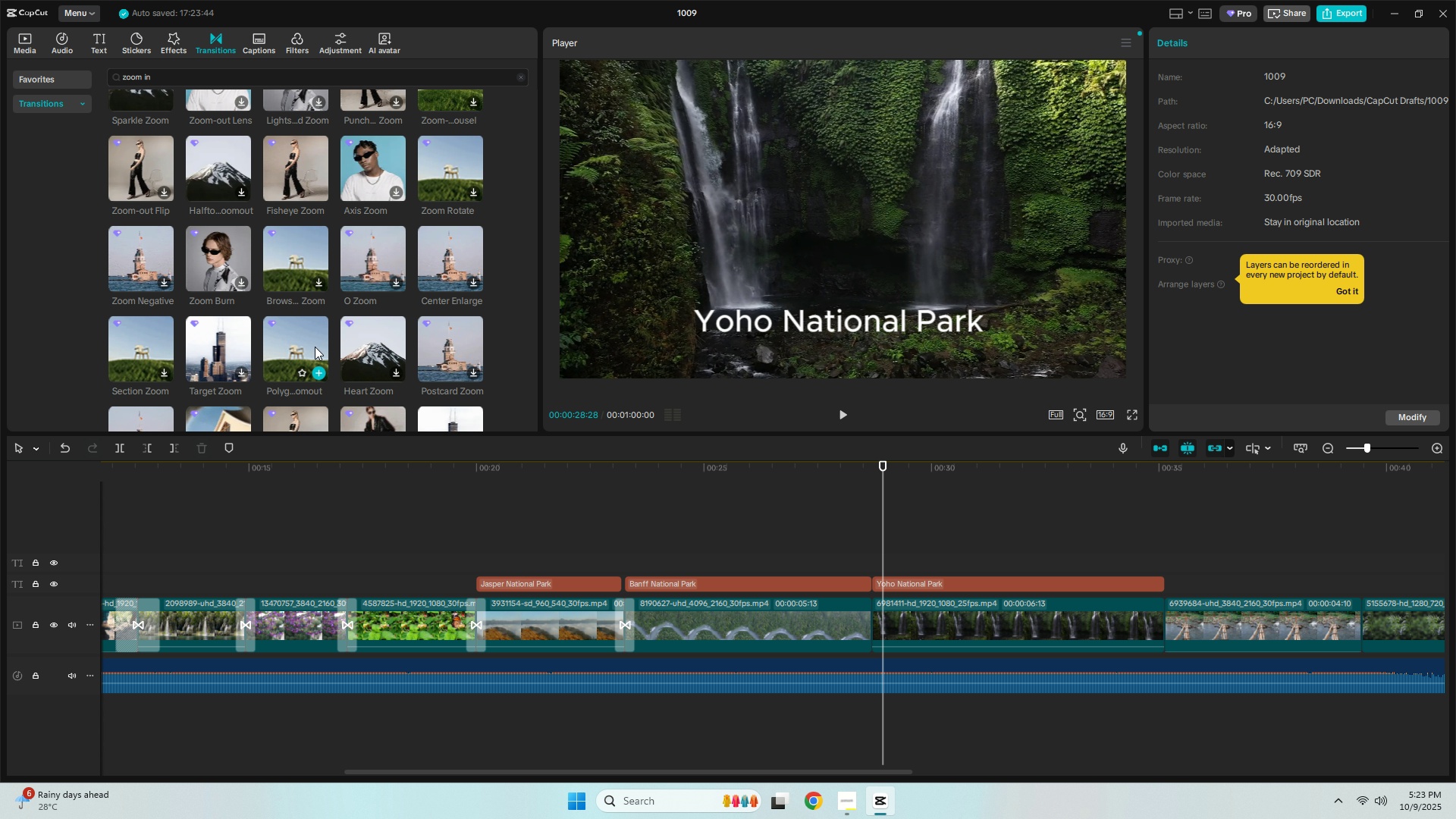 
scroll: coordinate [309, 343], scroll_direction: down, amount: 3.0
 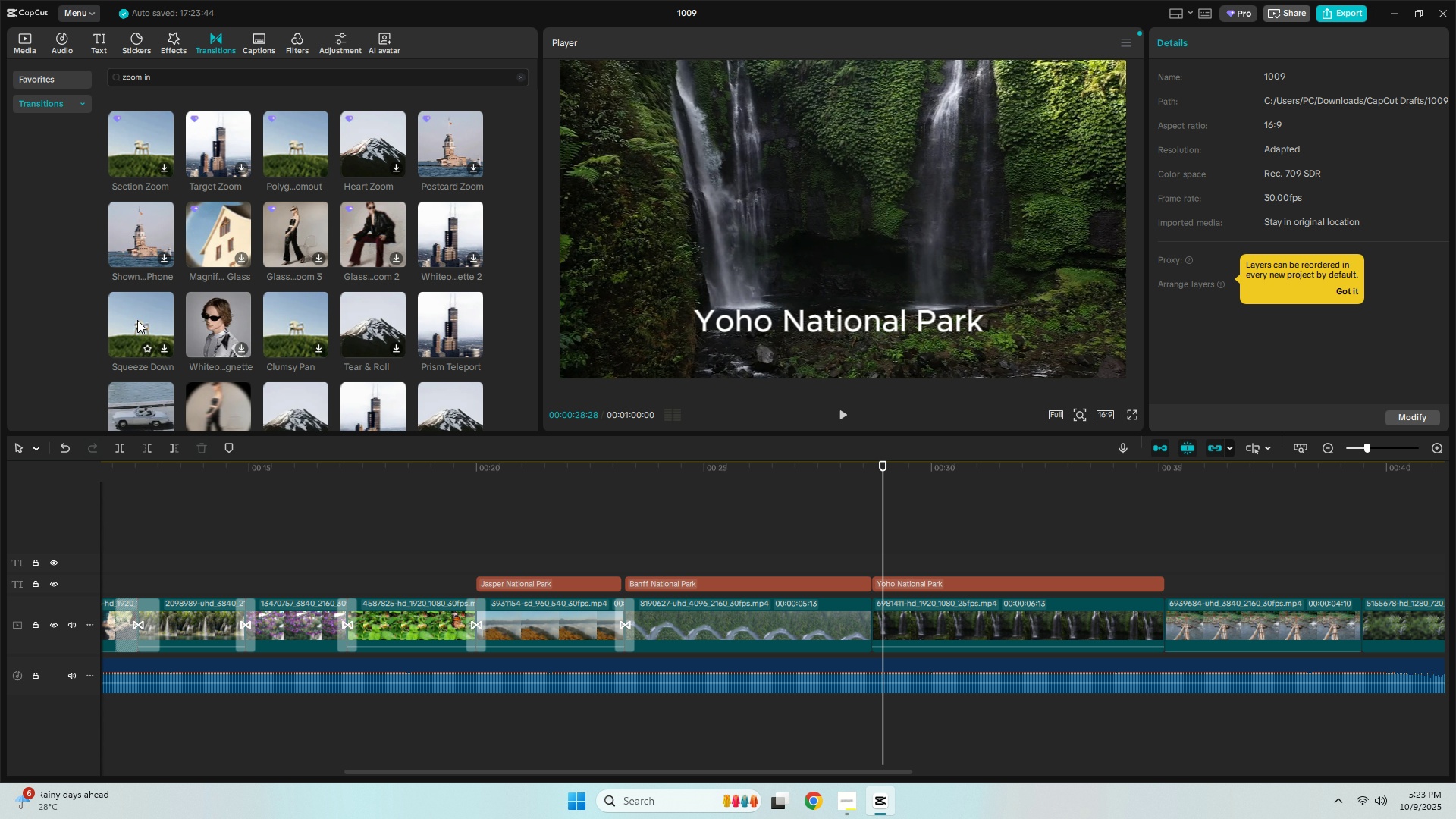 
left_click_drag(start_coordinate=[136, 320], to_coordinate=[854, 626])
 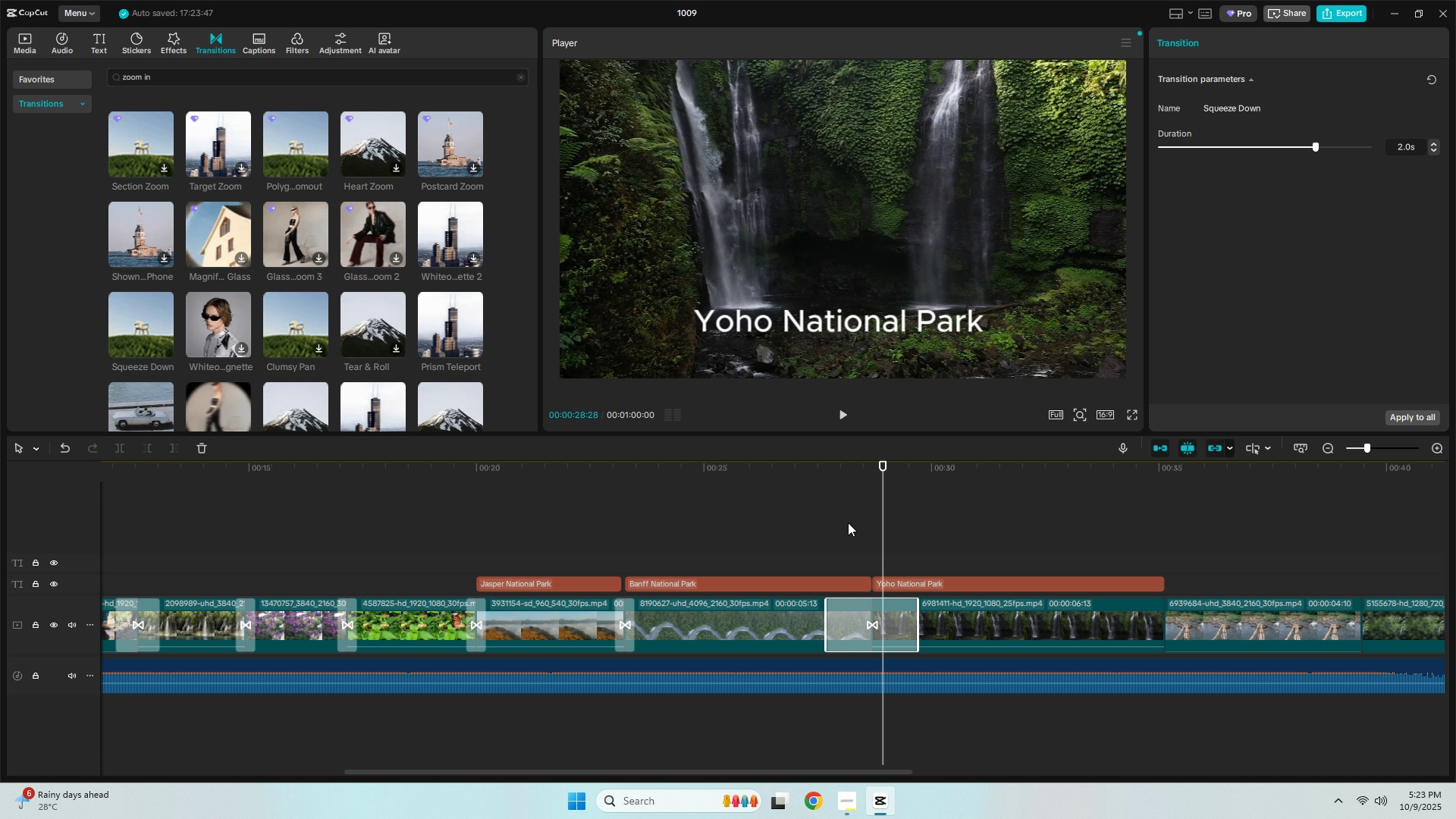 
key(Space)
 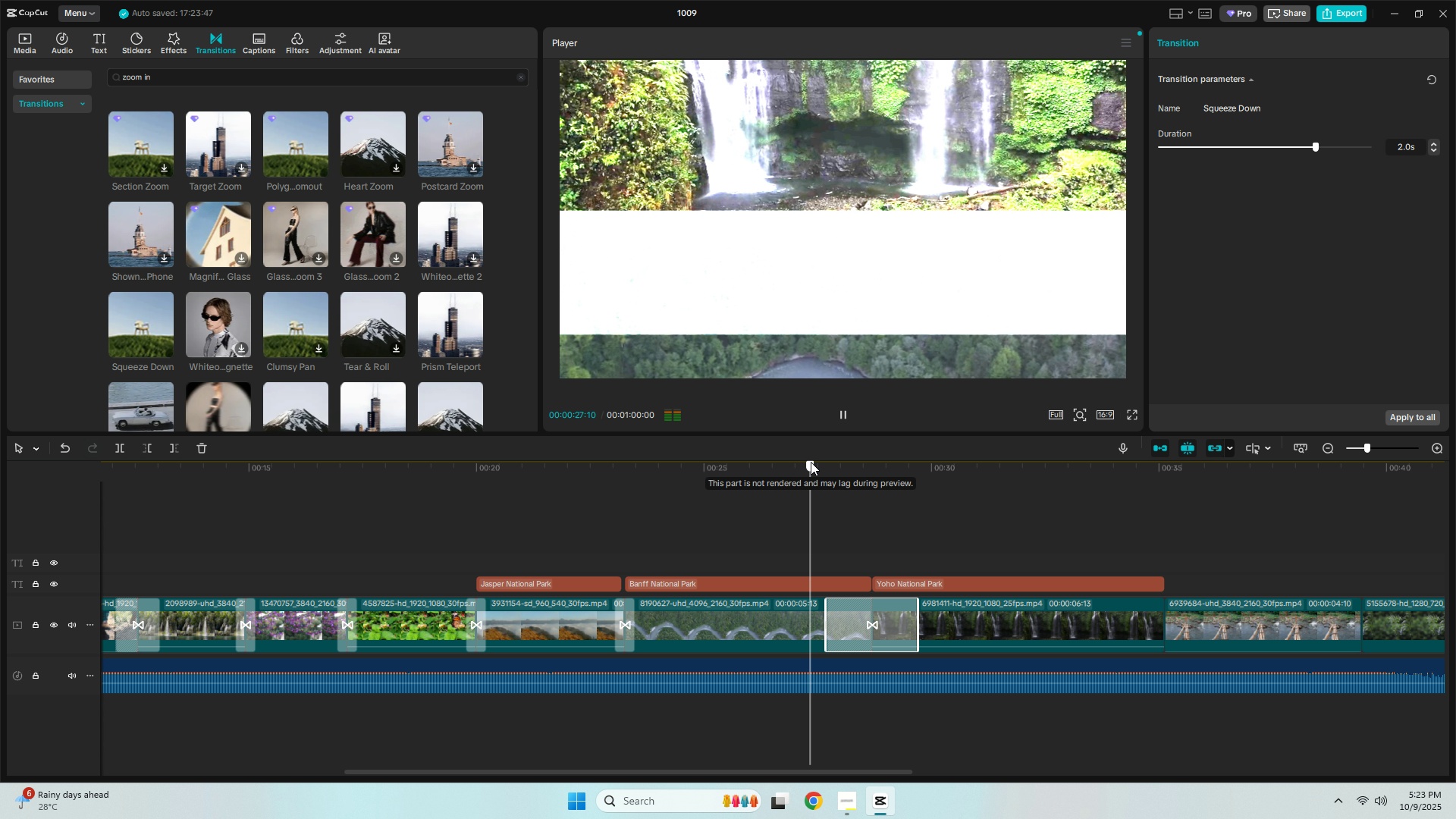 
left_click([811, 462])
 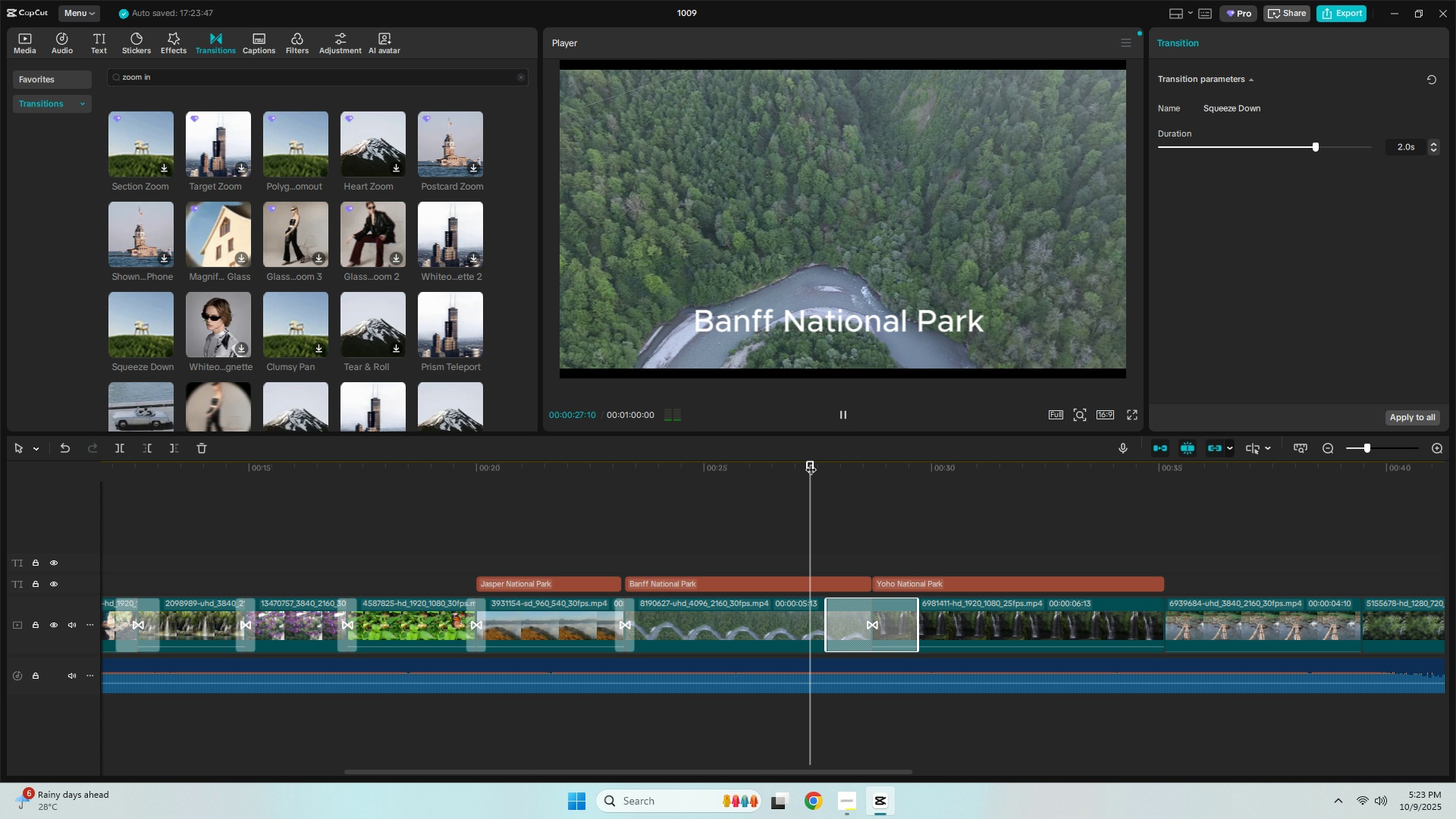 
key(Space)
 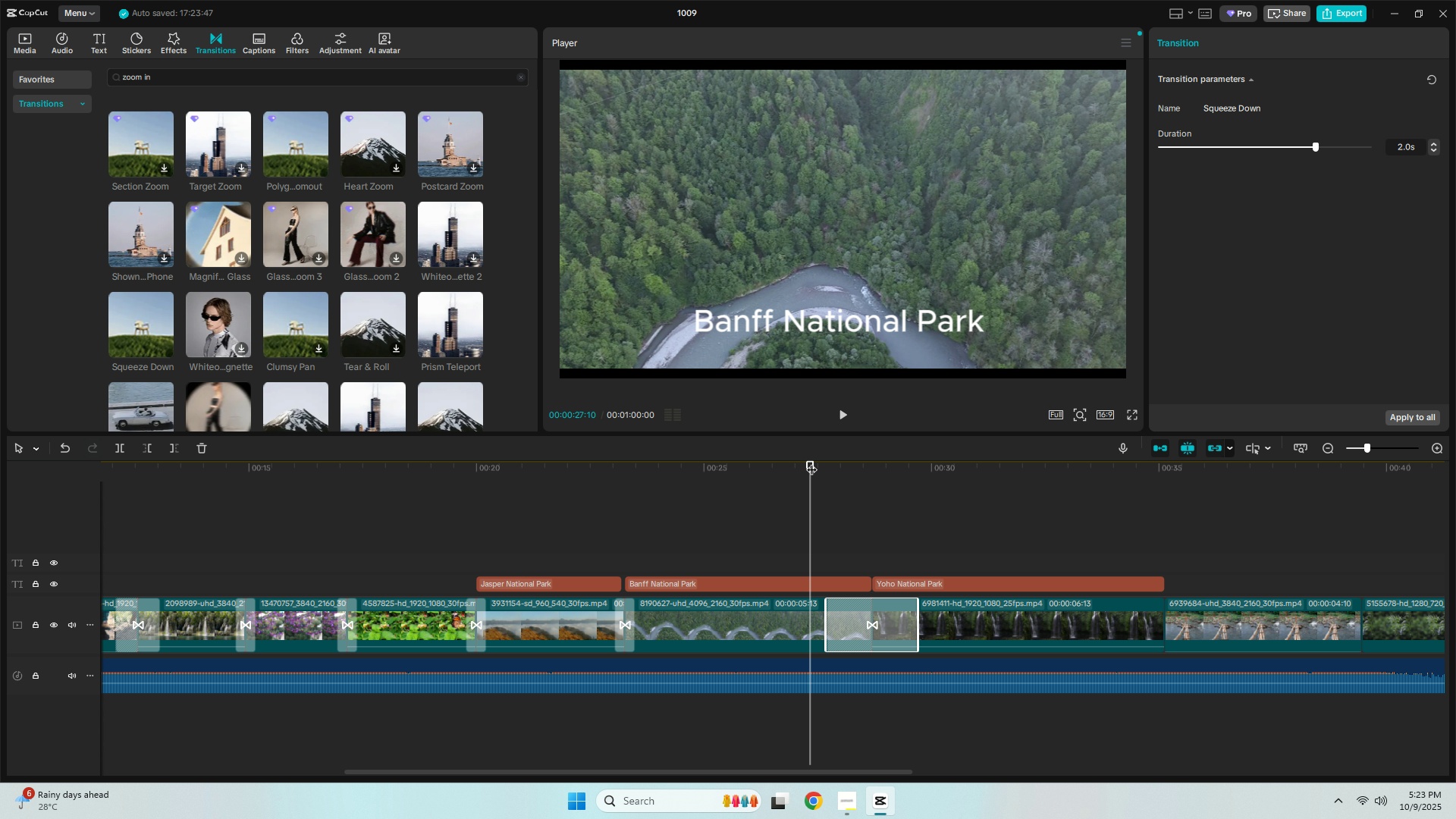 
key(Space)
 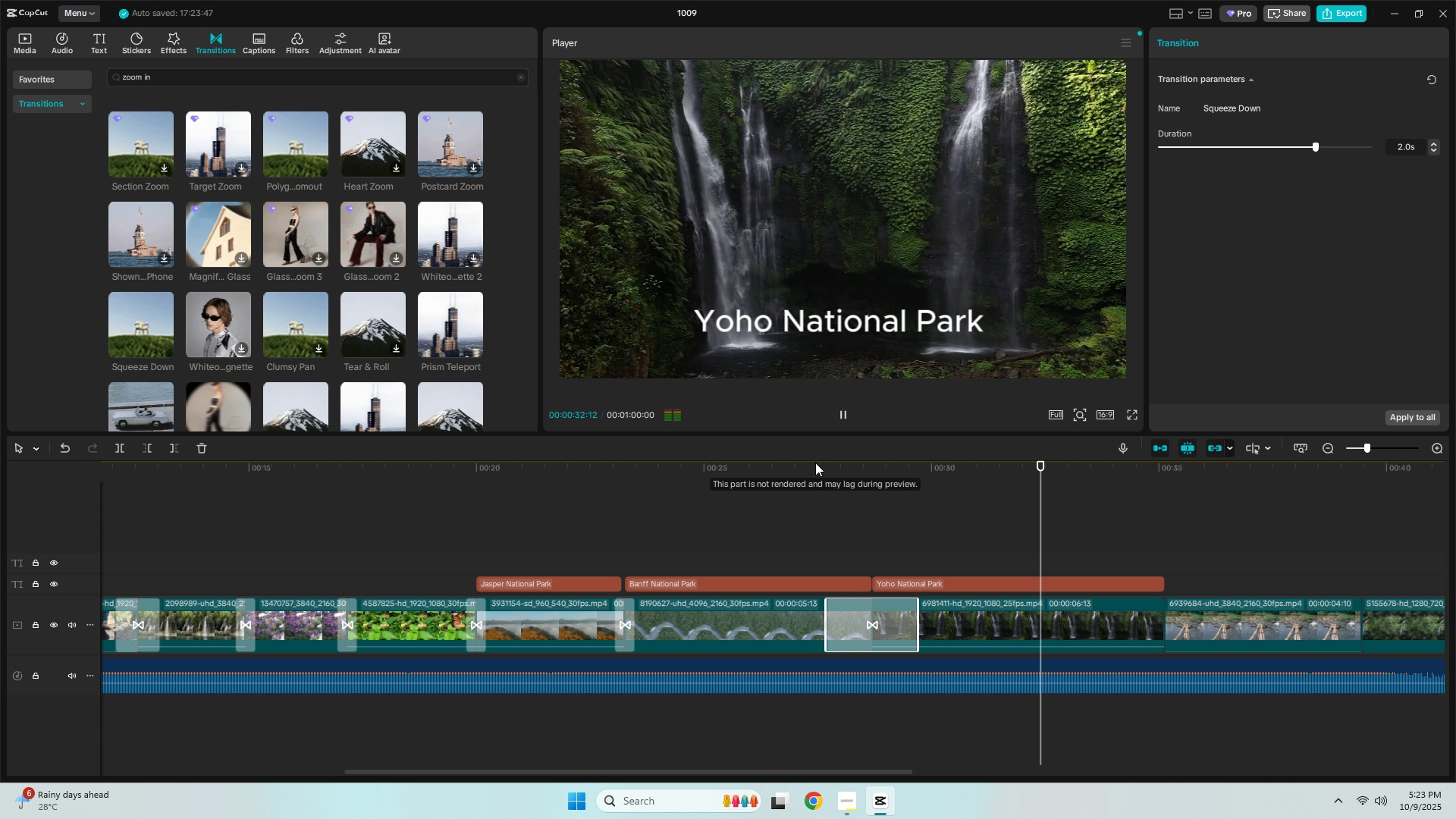 
wait(6.75)
 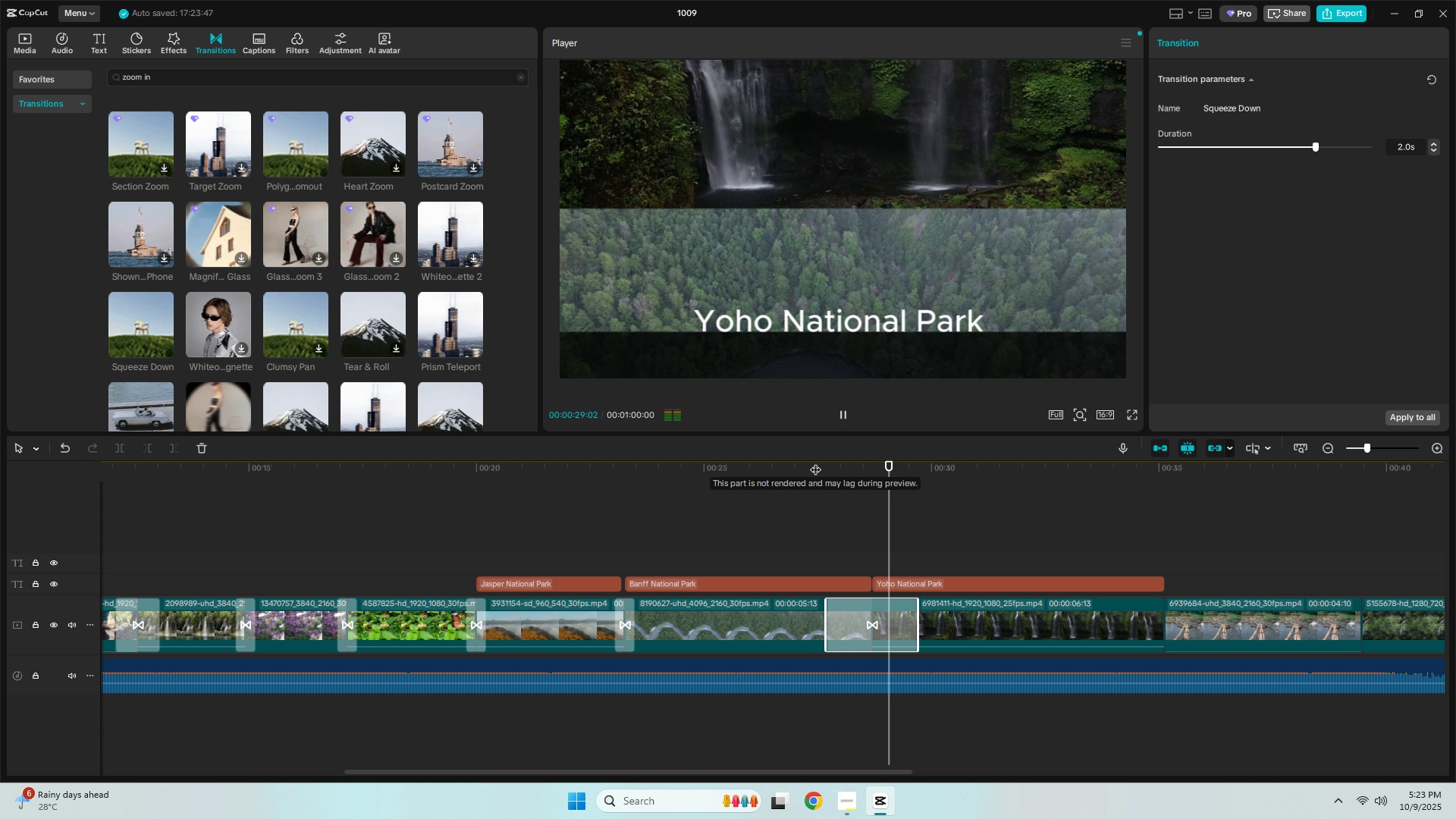 
key(Space)
 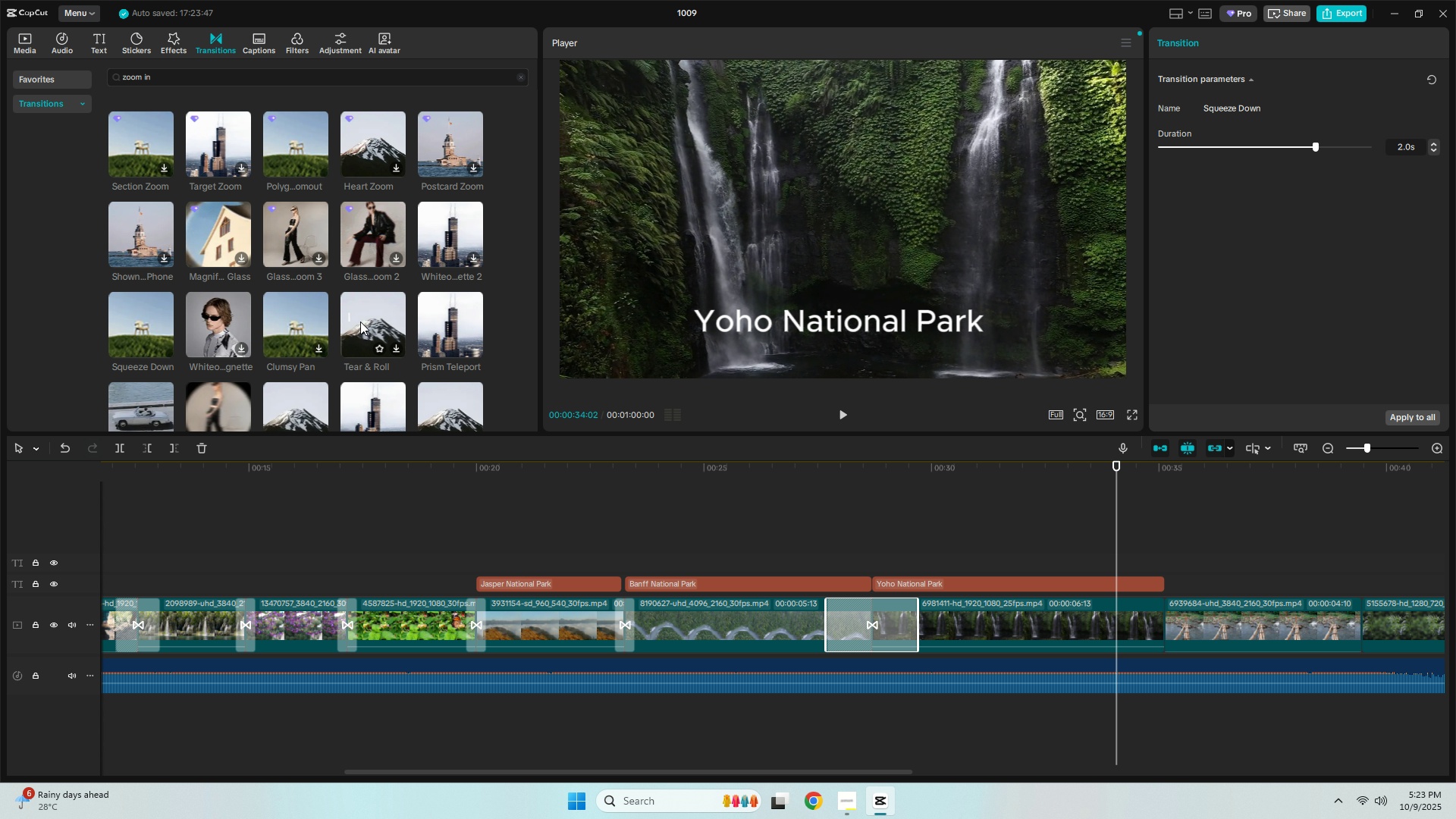 
left_click_drag(start_coordinate=[359, 318], to_coordinate=[1124, 633])
 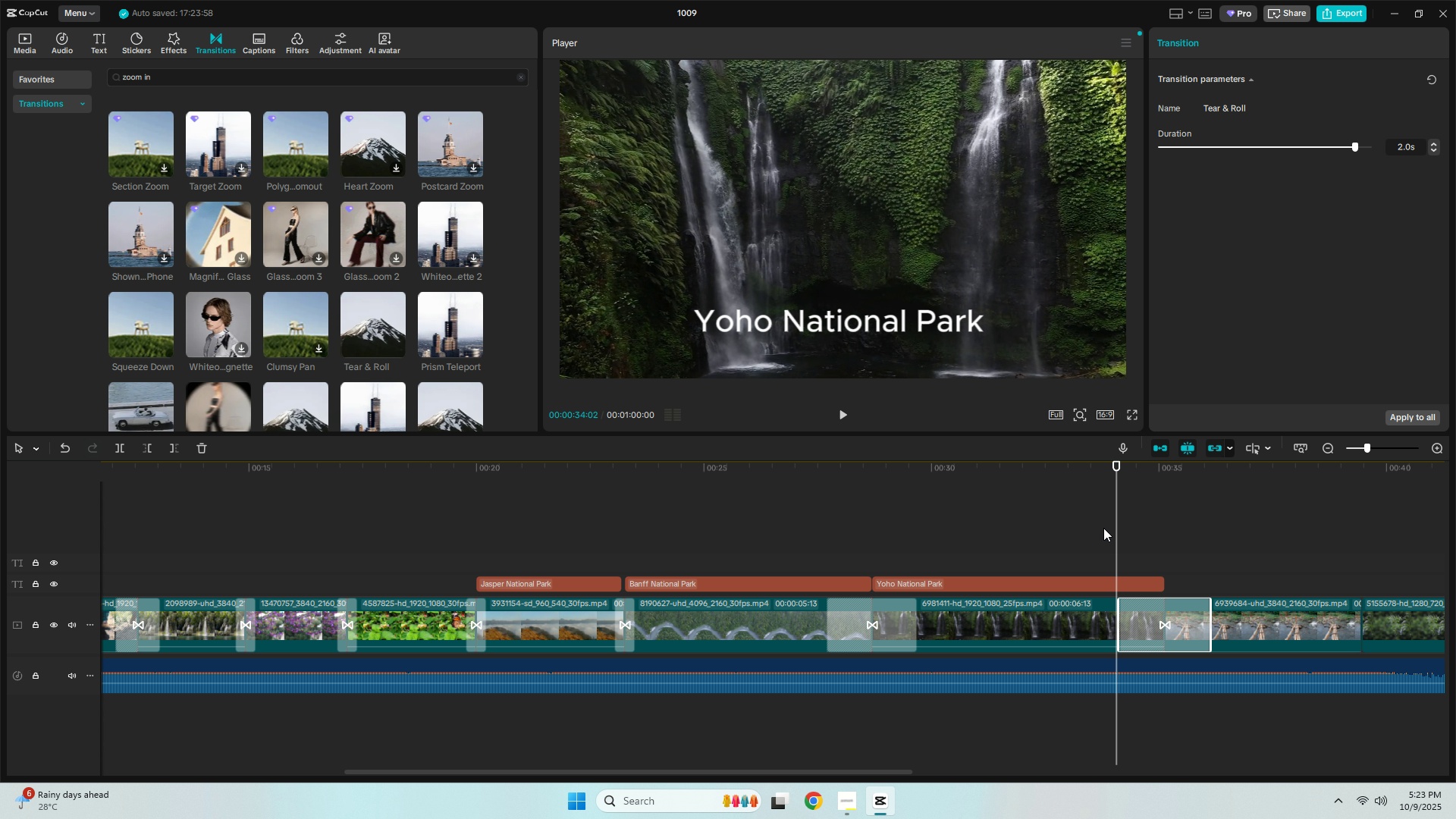 
key(Space)
 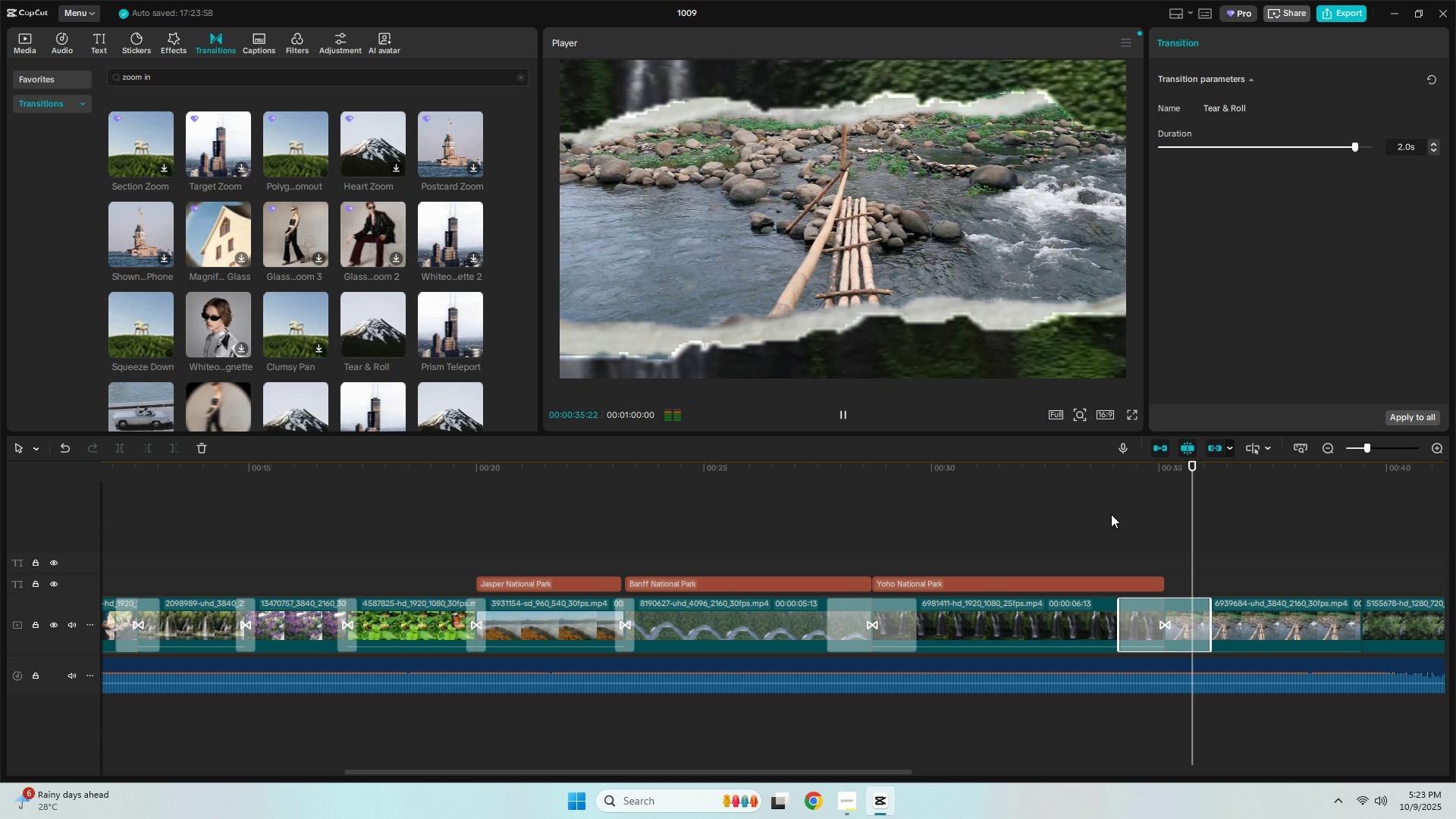 
key(Space)
 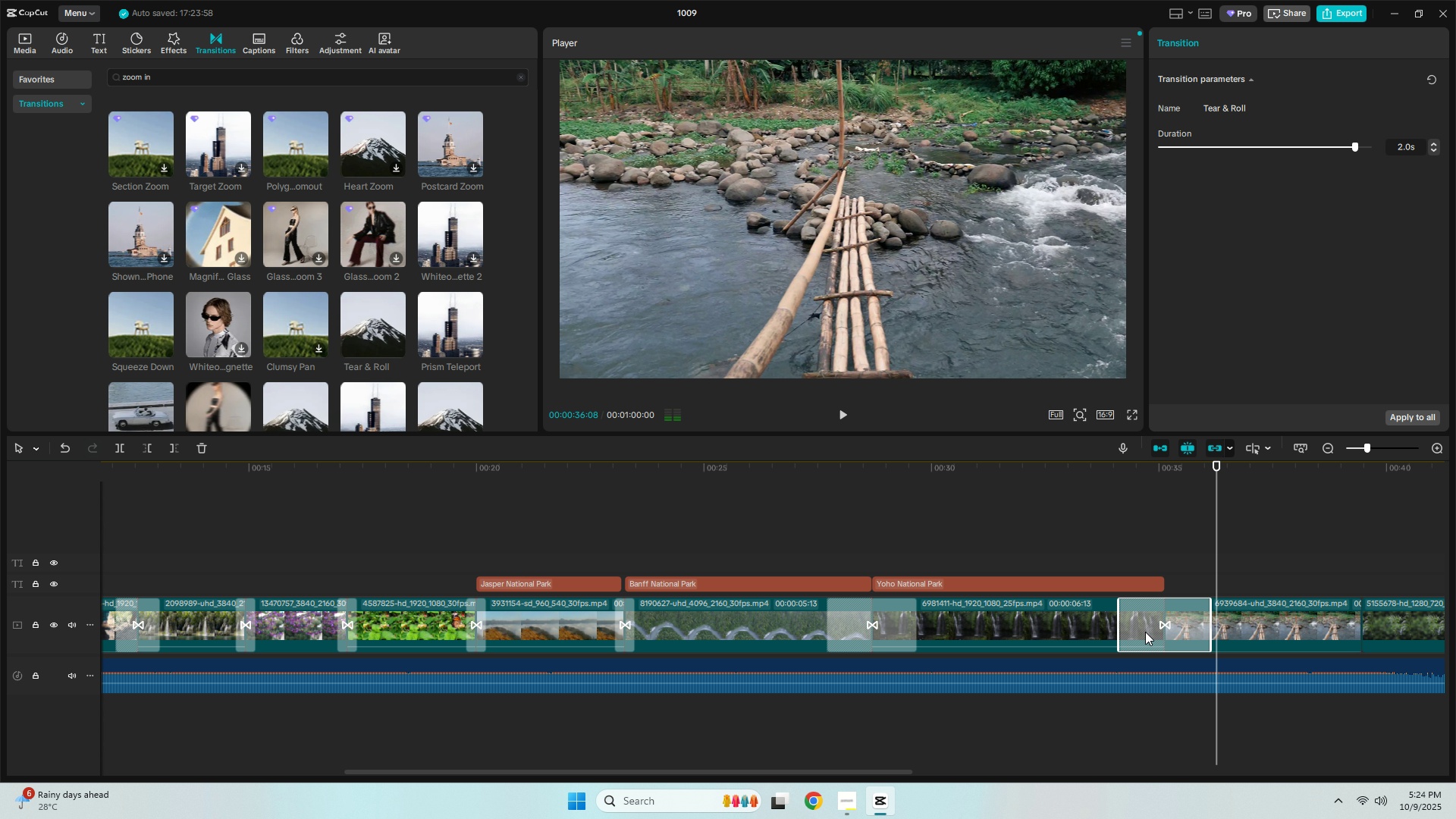 
left_click([1145, 632])
 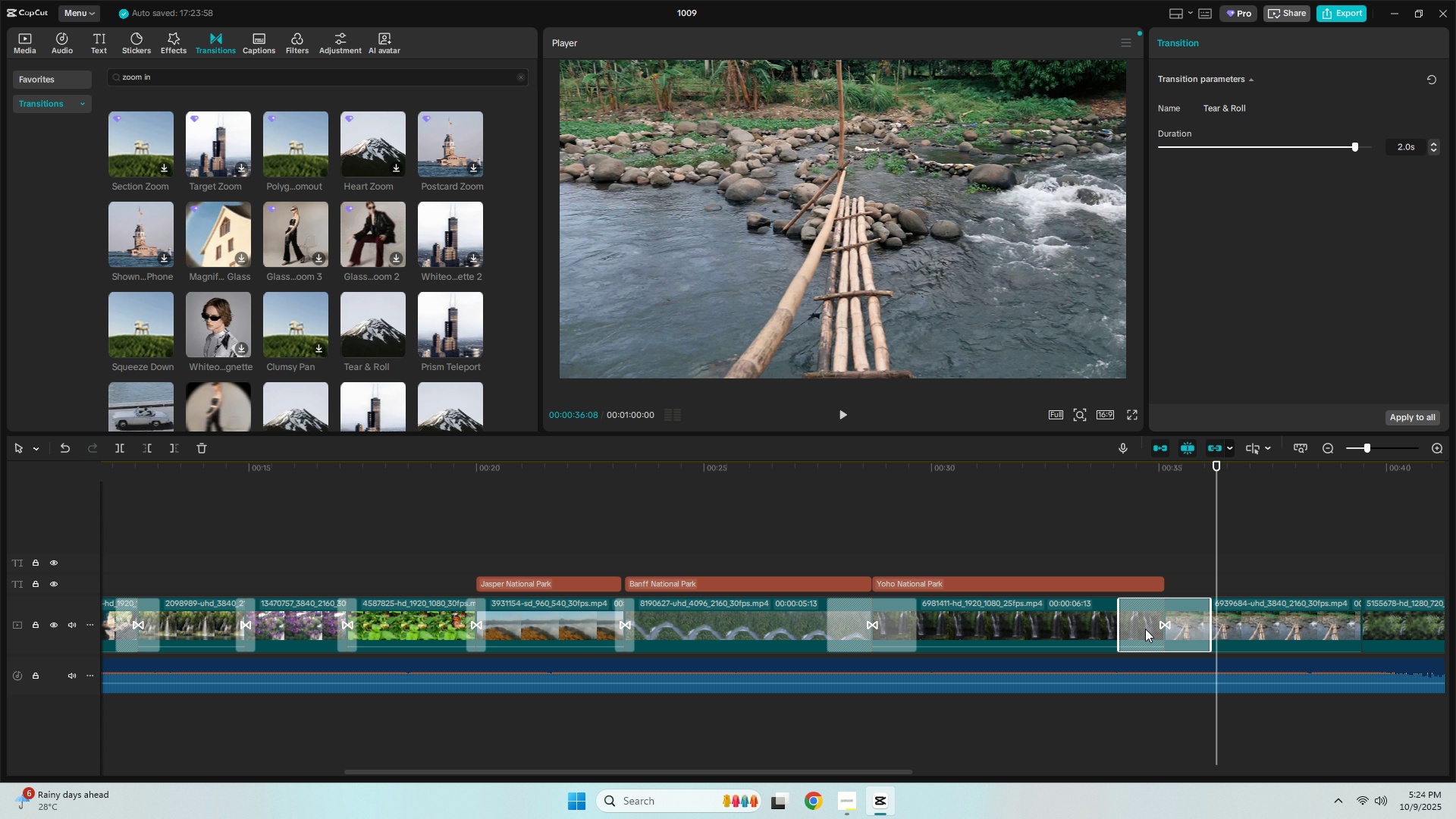 
key(Delete)
 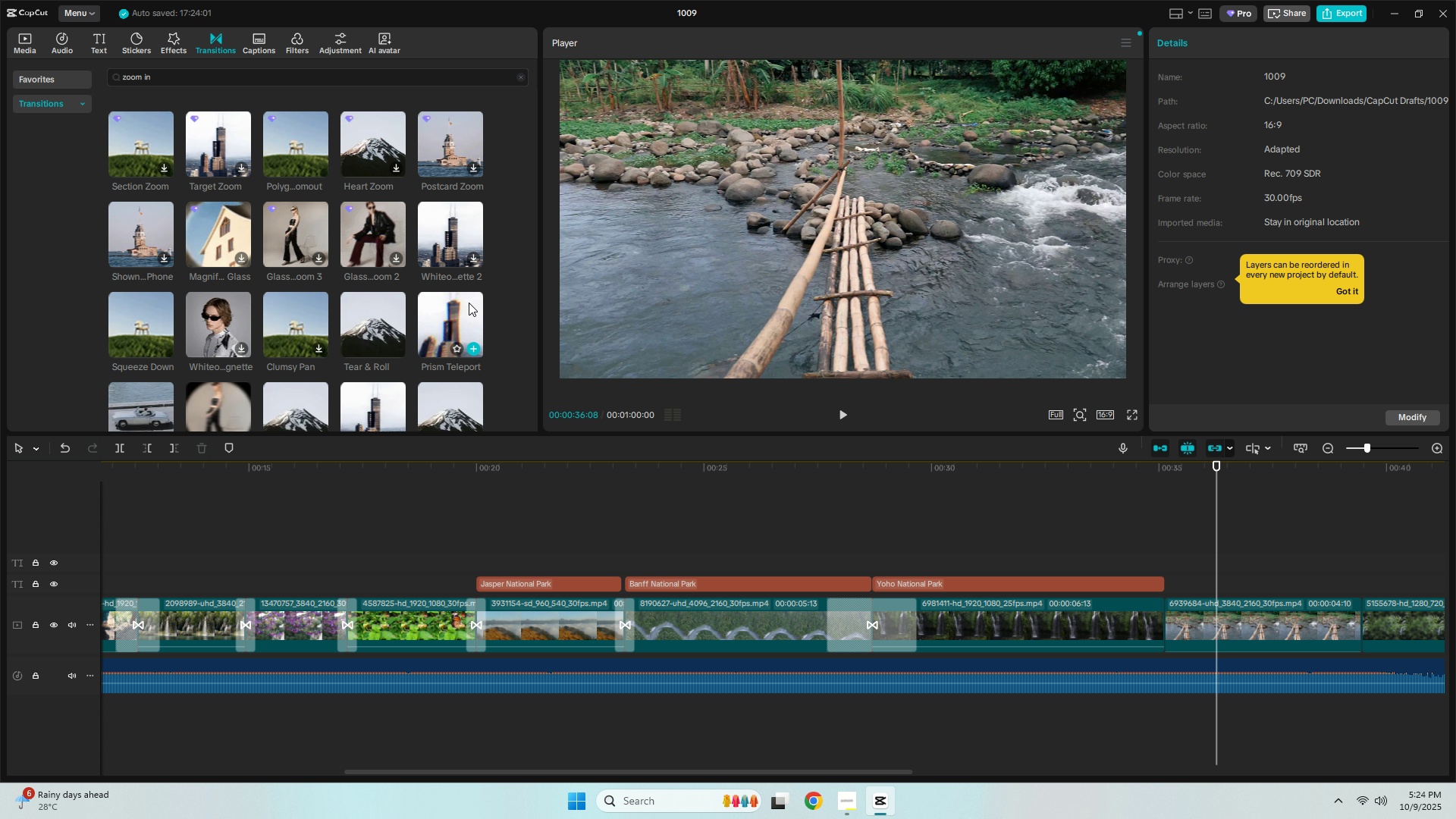 
scroll: coordinate [469, 303], scroll_direction: down, amount: 1.0
 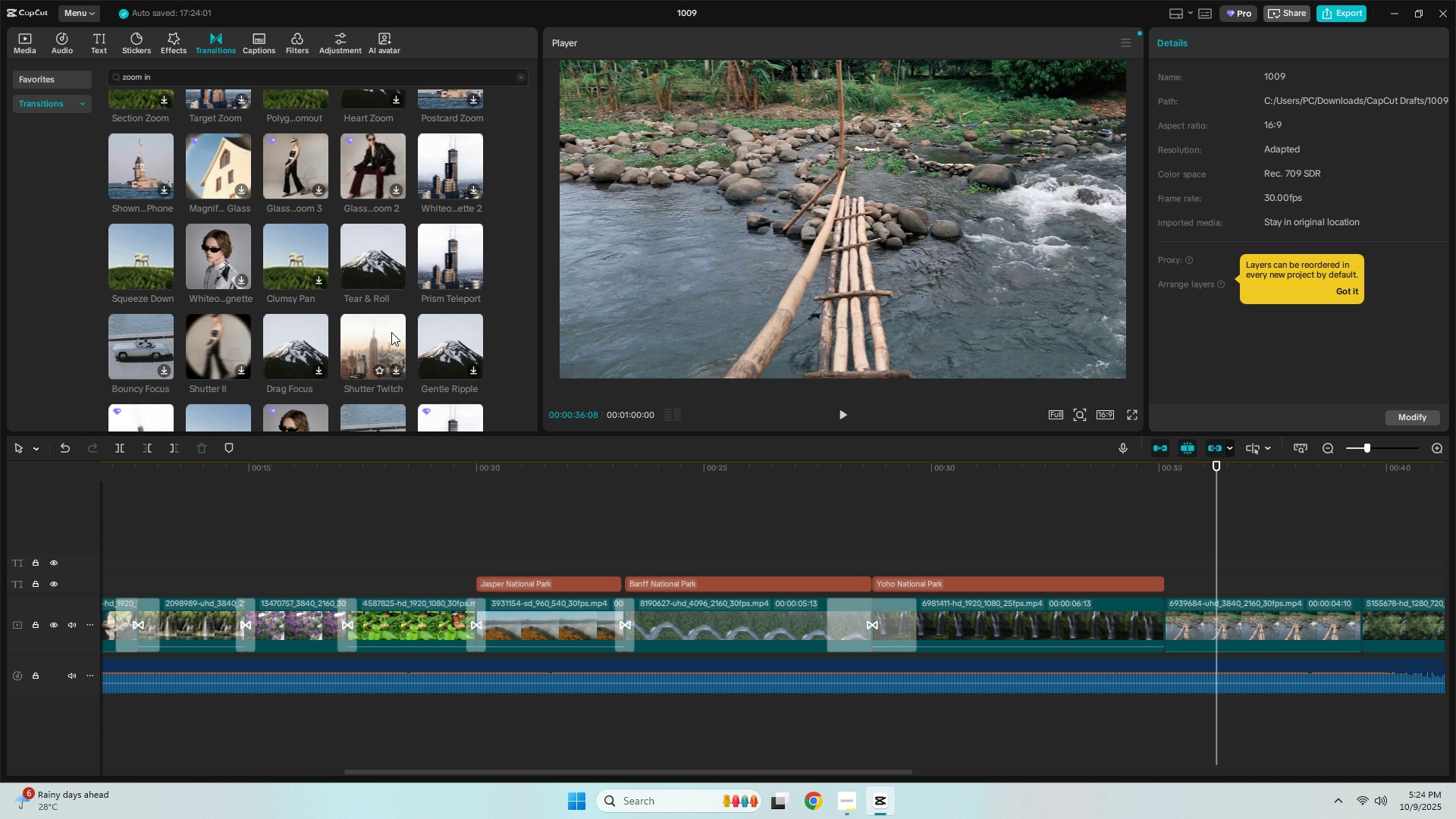 
left_click_drag(start_coordinate=[388, 332], to_coordinate=[1128, 630])
 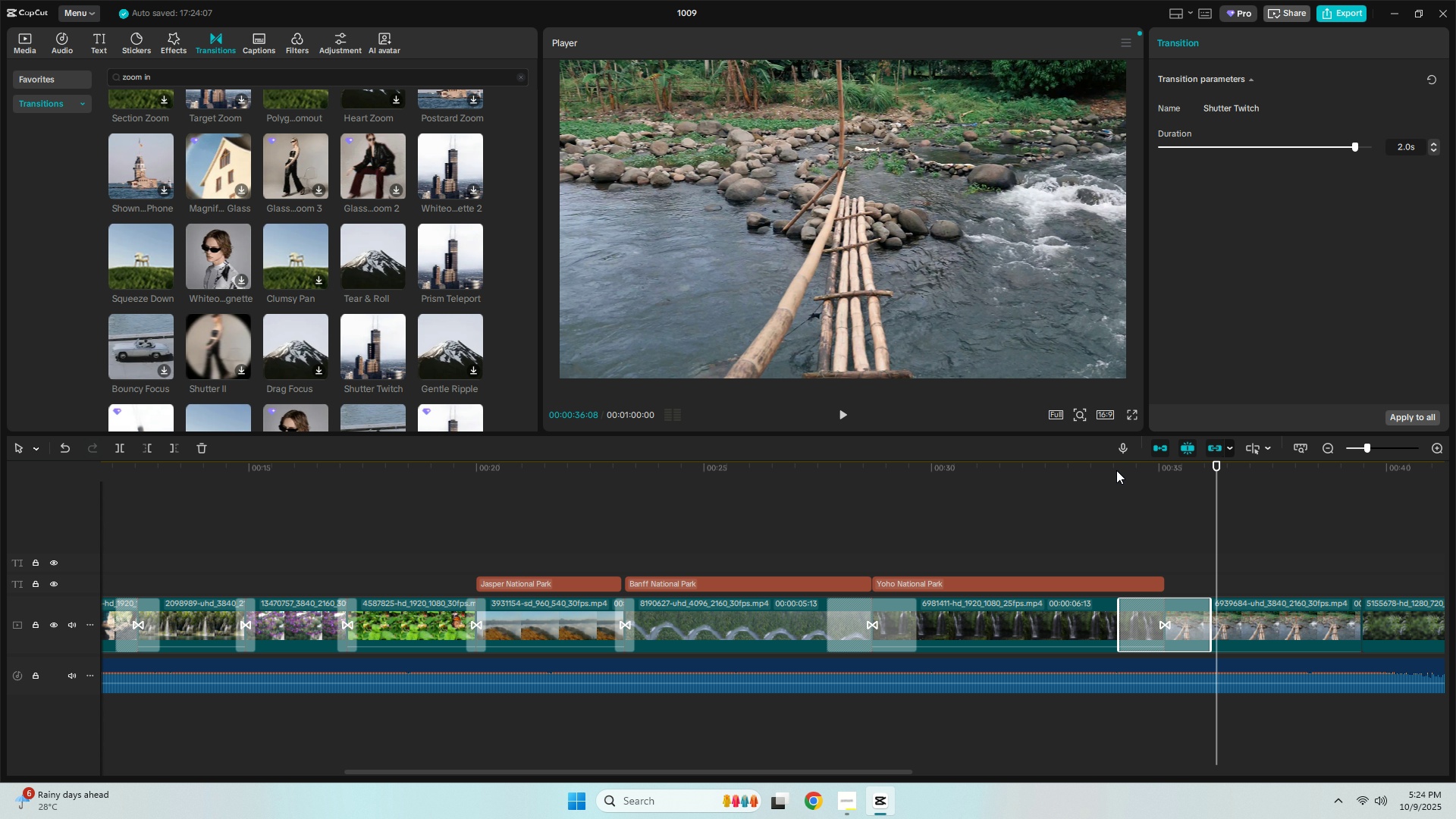 
left_click([1112, 469])
 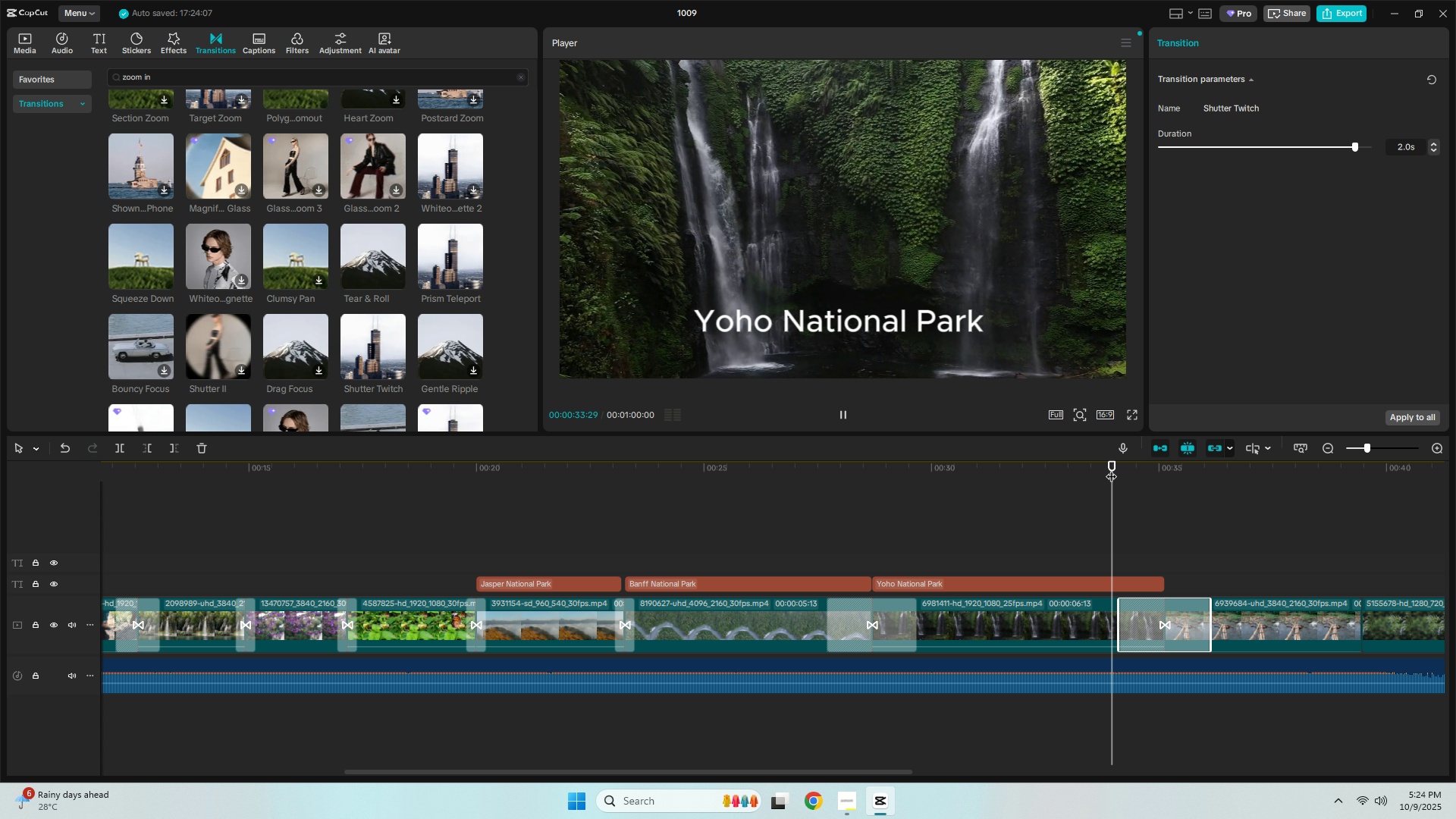 
key(Space)
 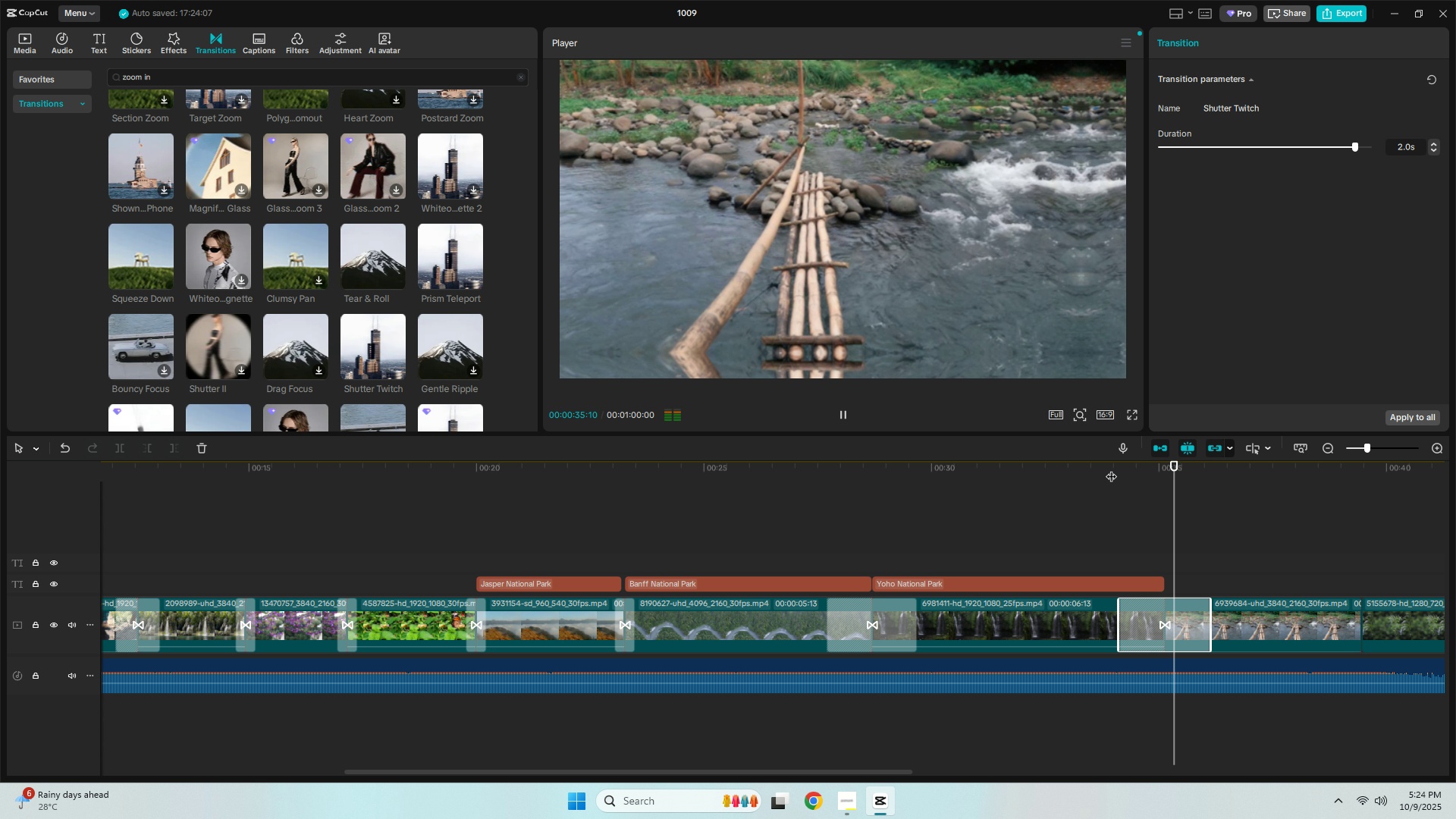 
key(Space)
 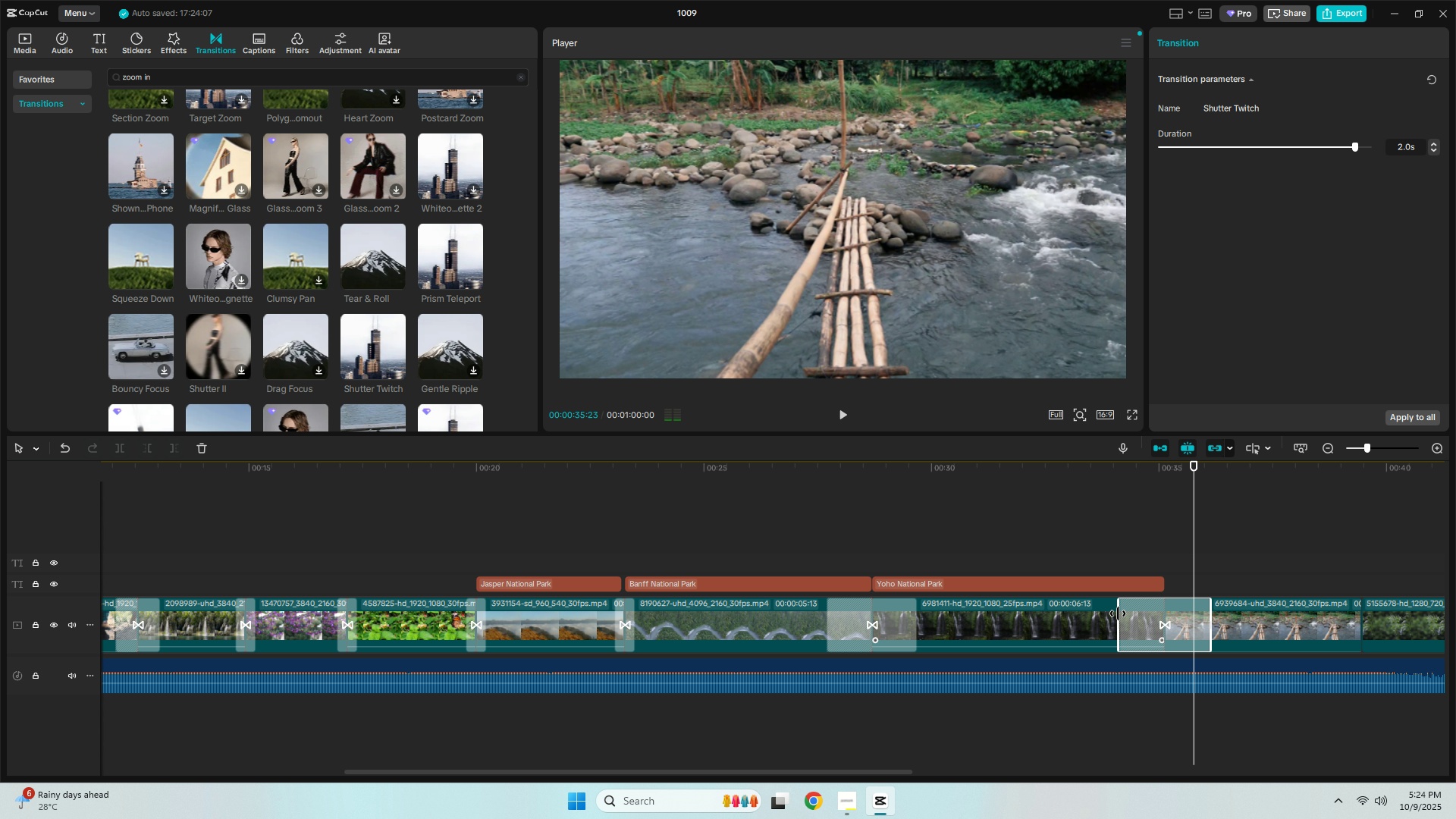 
left_click_drag(start_coordinate=[1118, 613], to_coordinate=[1148, 617])
 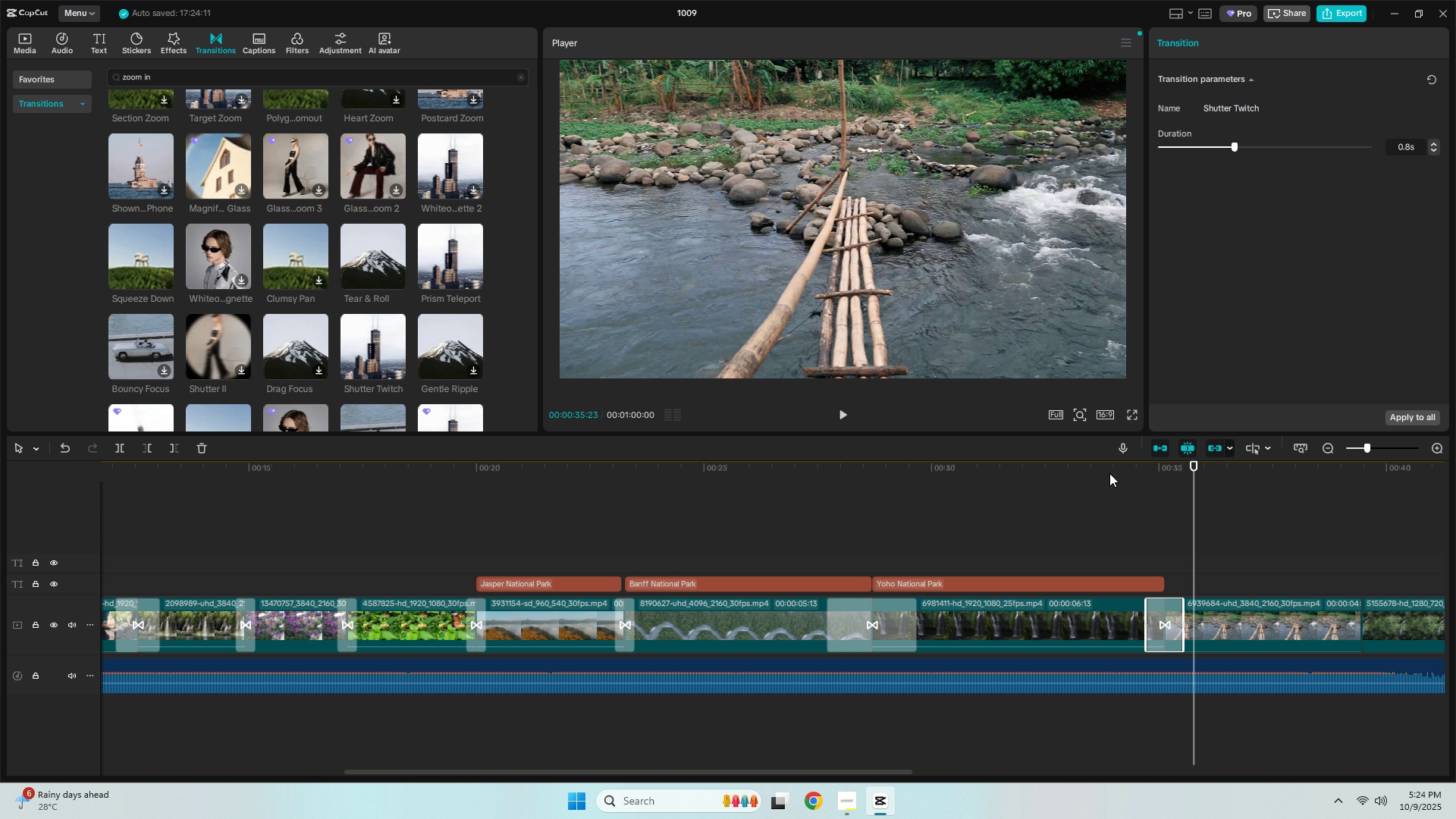 
left_click([1109, 473])
 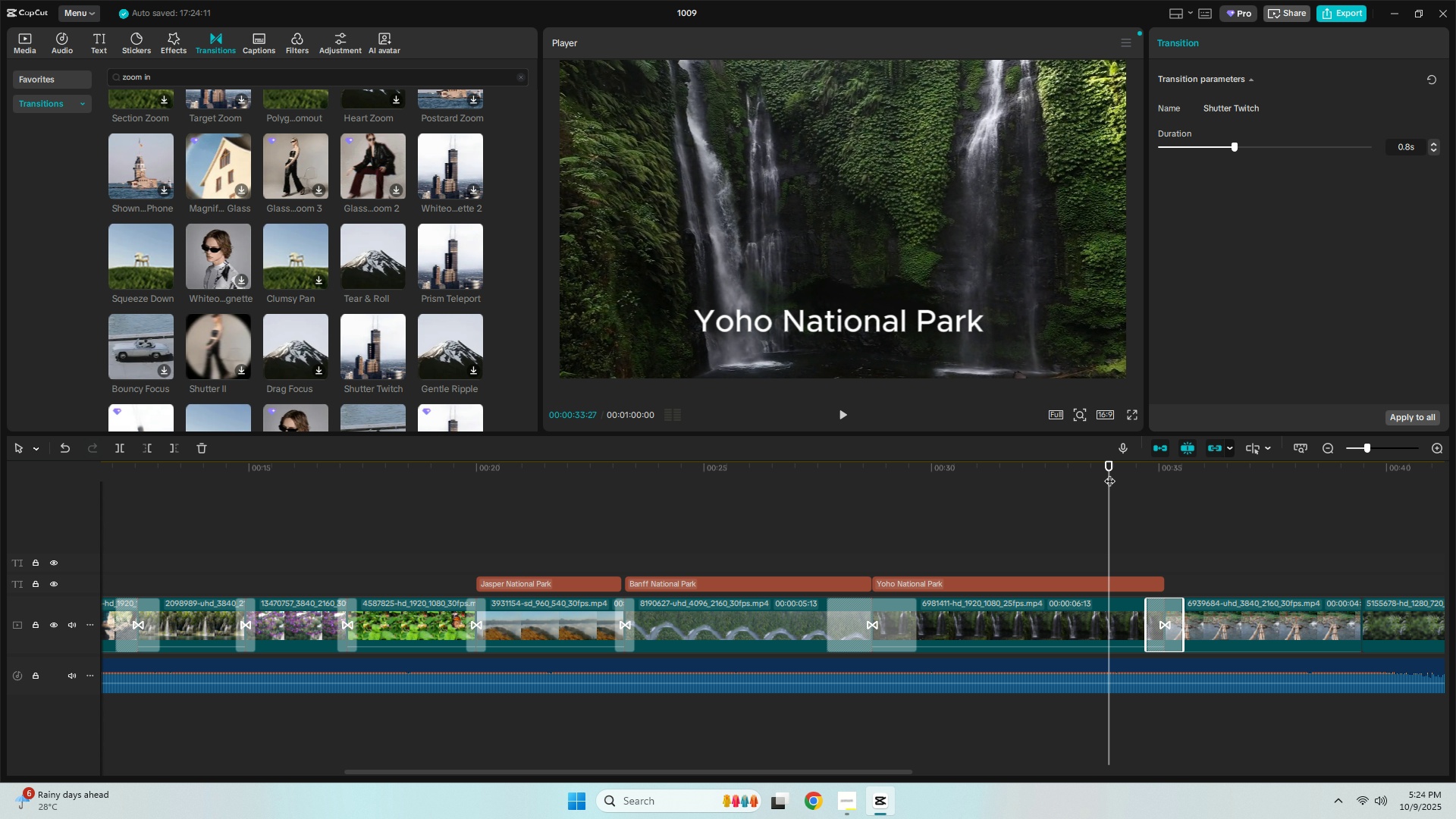 
key(Space)
 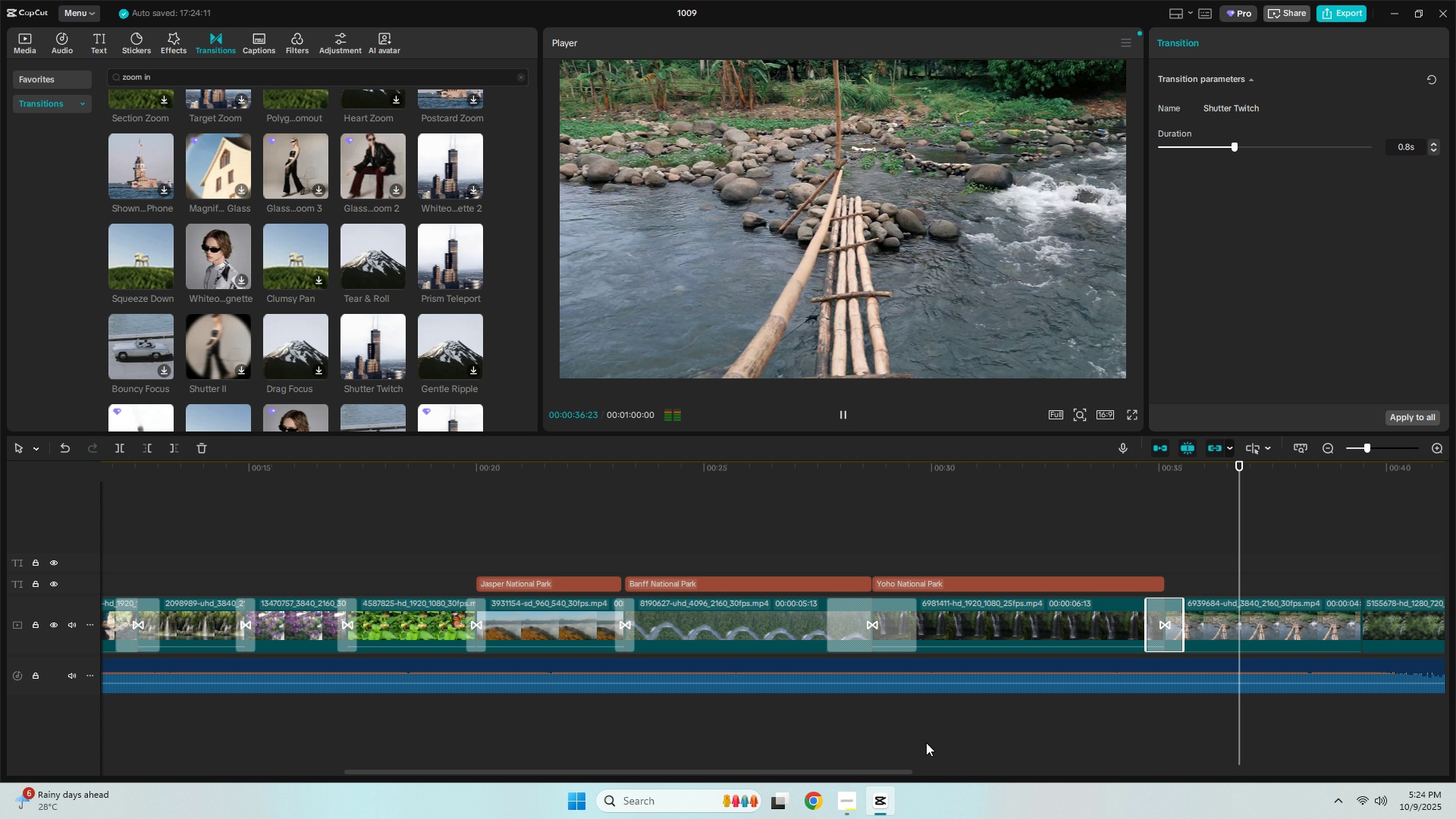 
left_click_drag(start_coordinate=[1369, 447], to_coordinate=[1361, 447])
 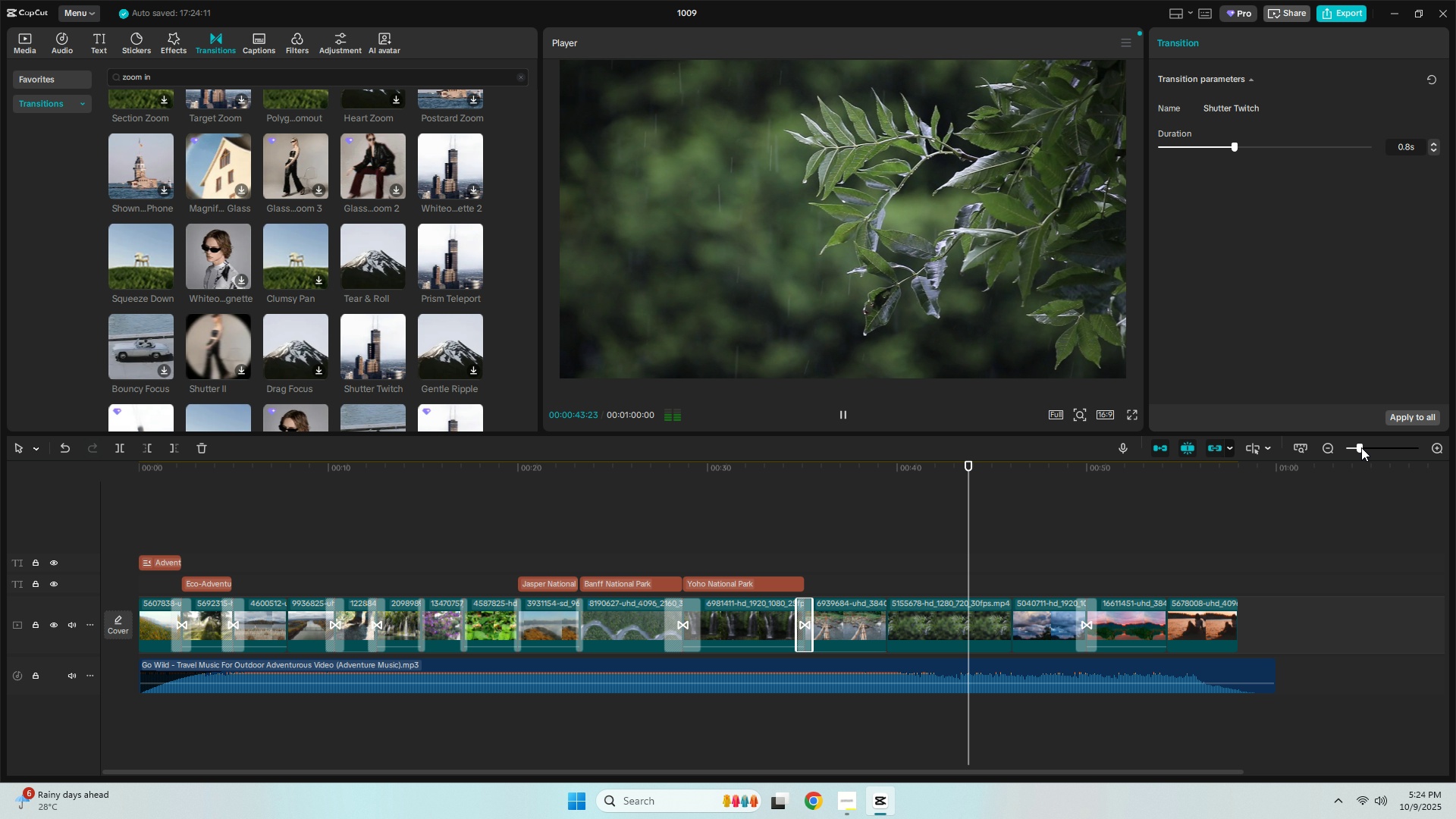 
wait(9.69)
 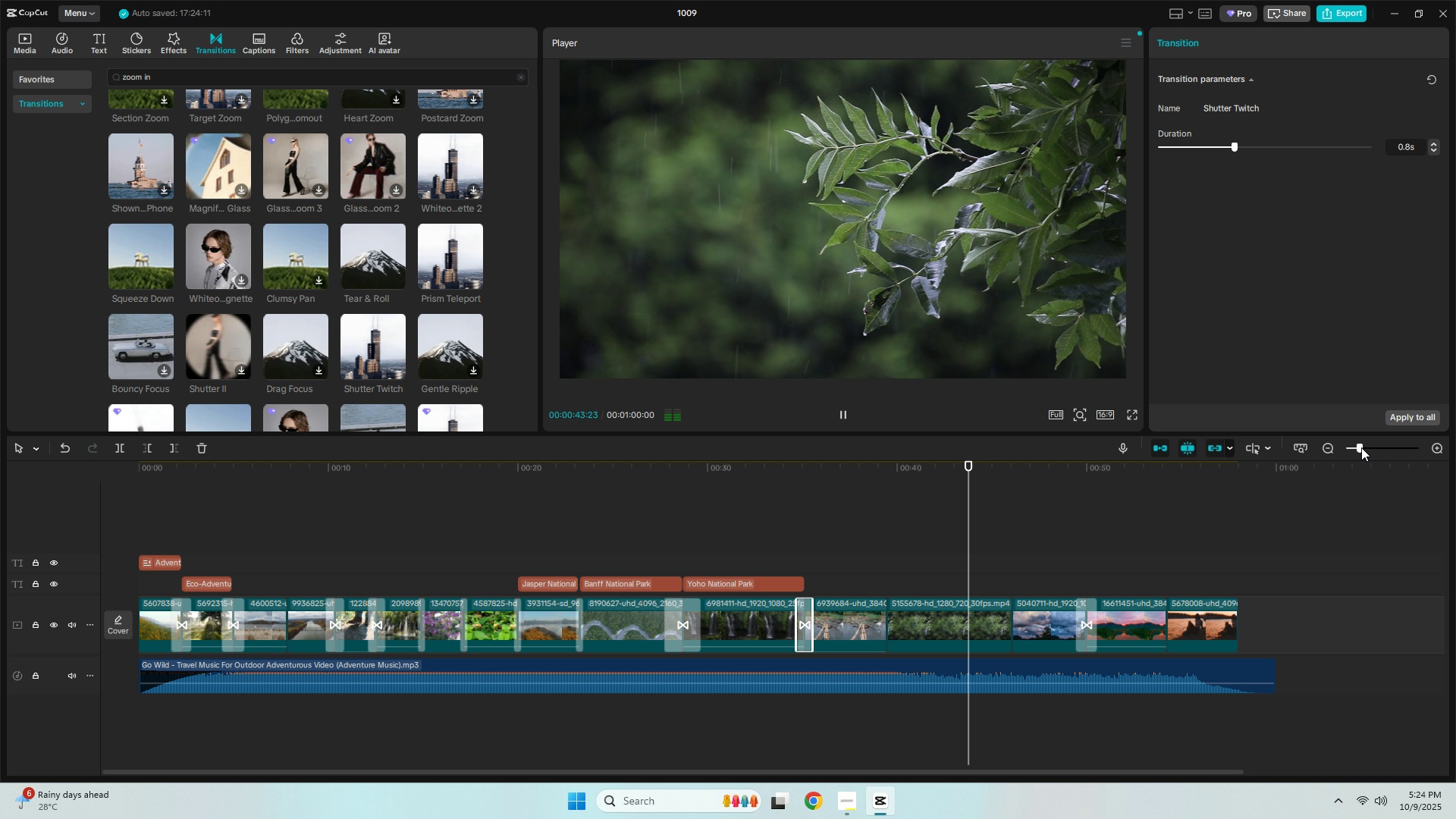 
key(Space)
 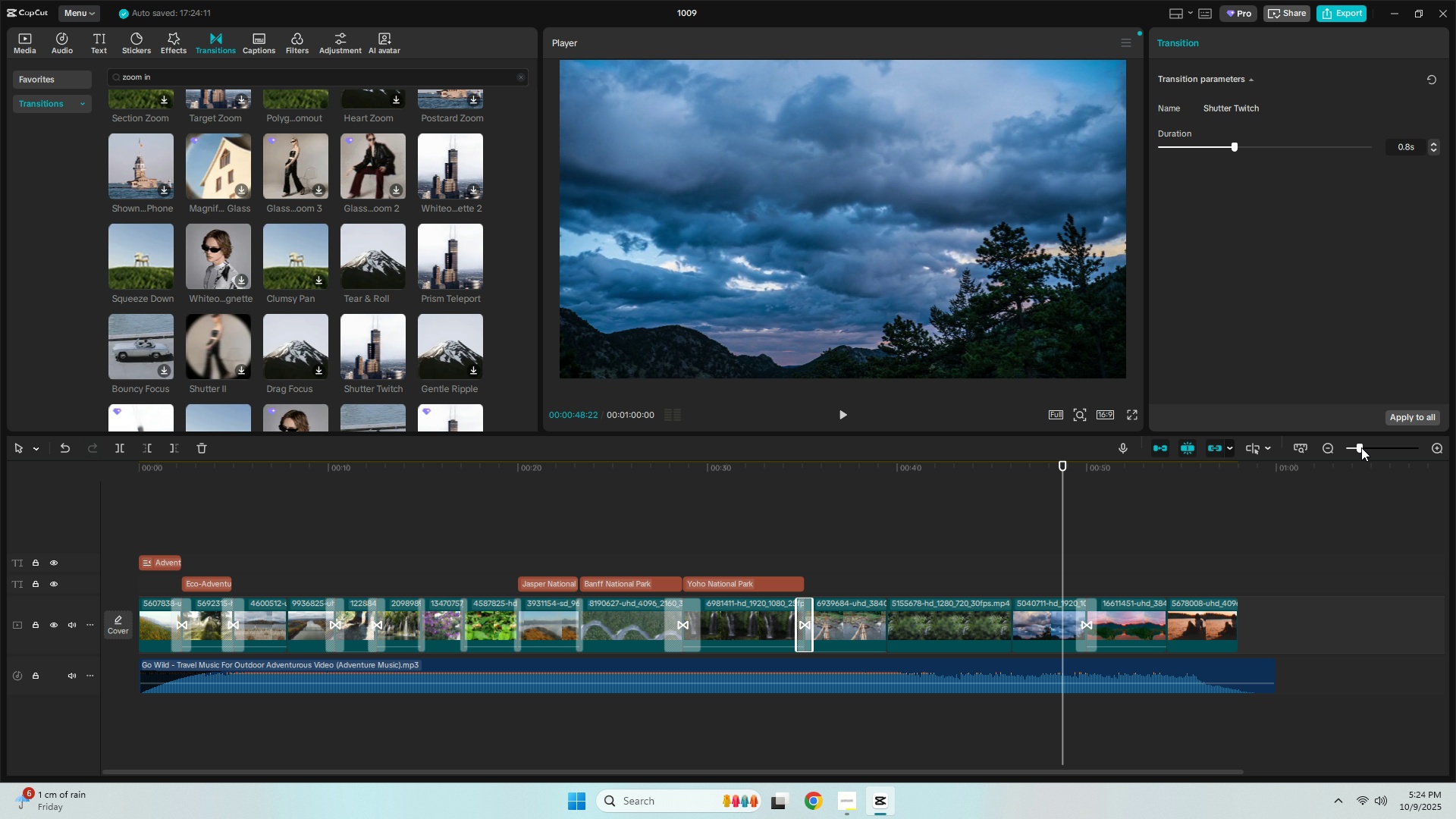 
wait(15.53)
 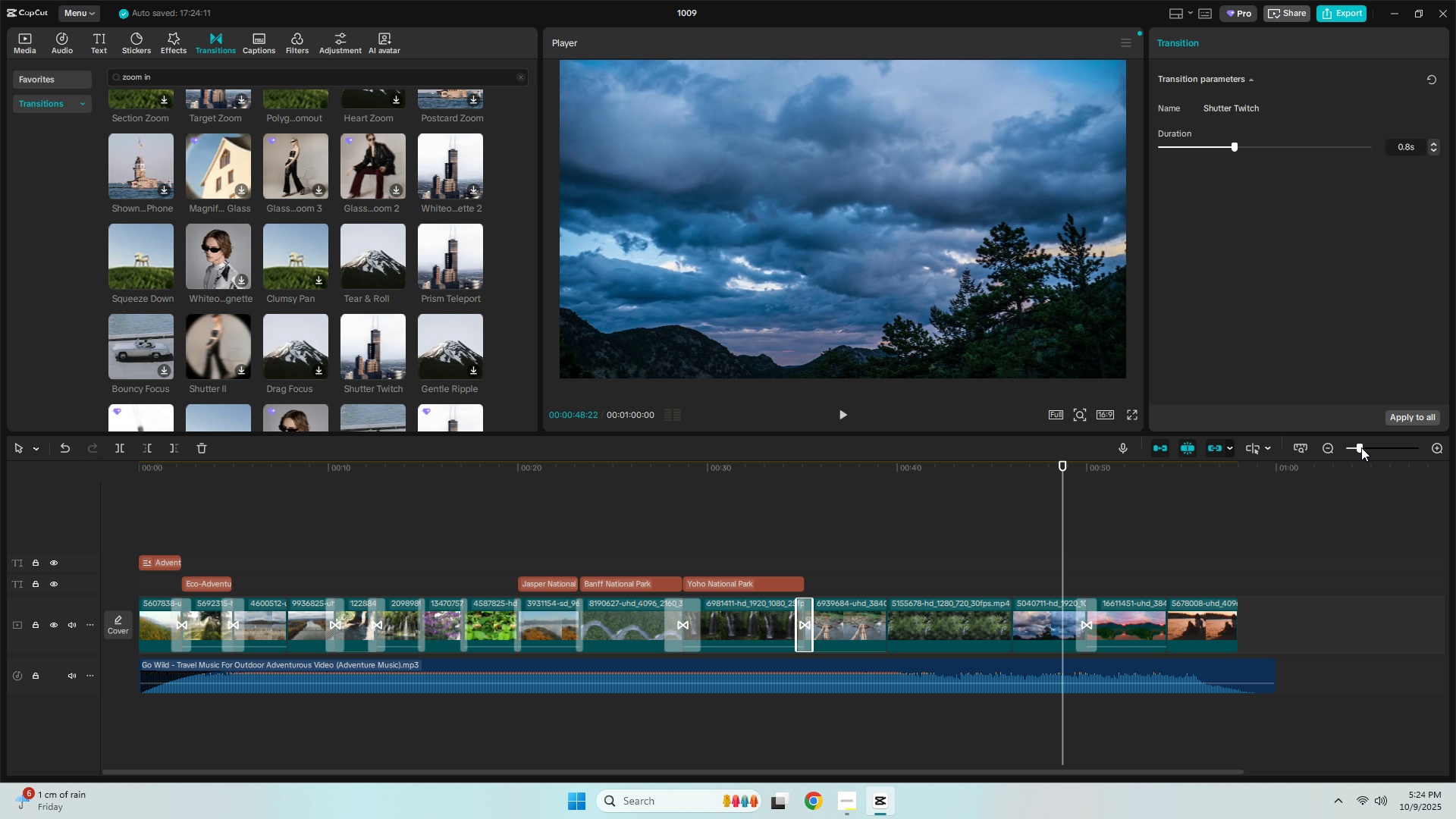 
double_click([190, 74])
 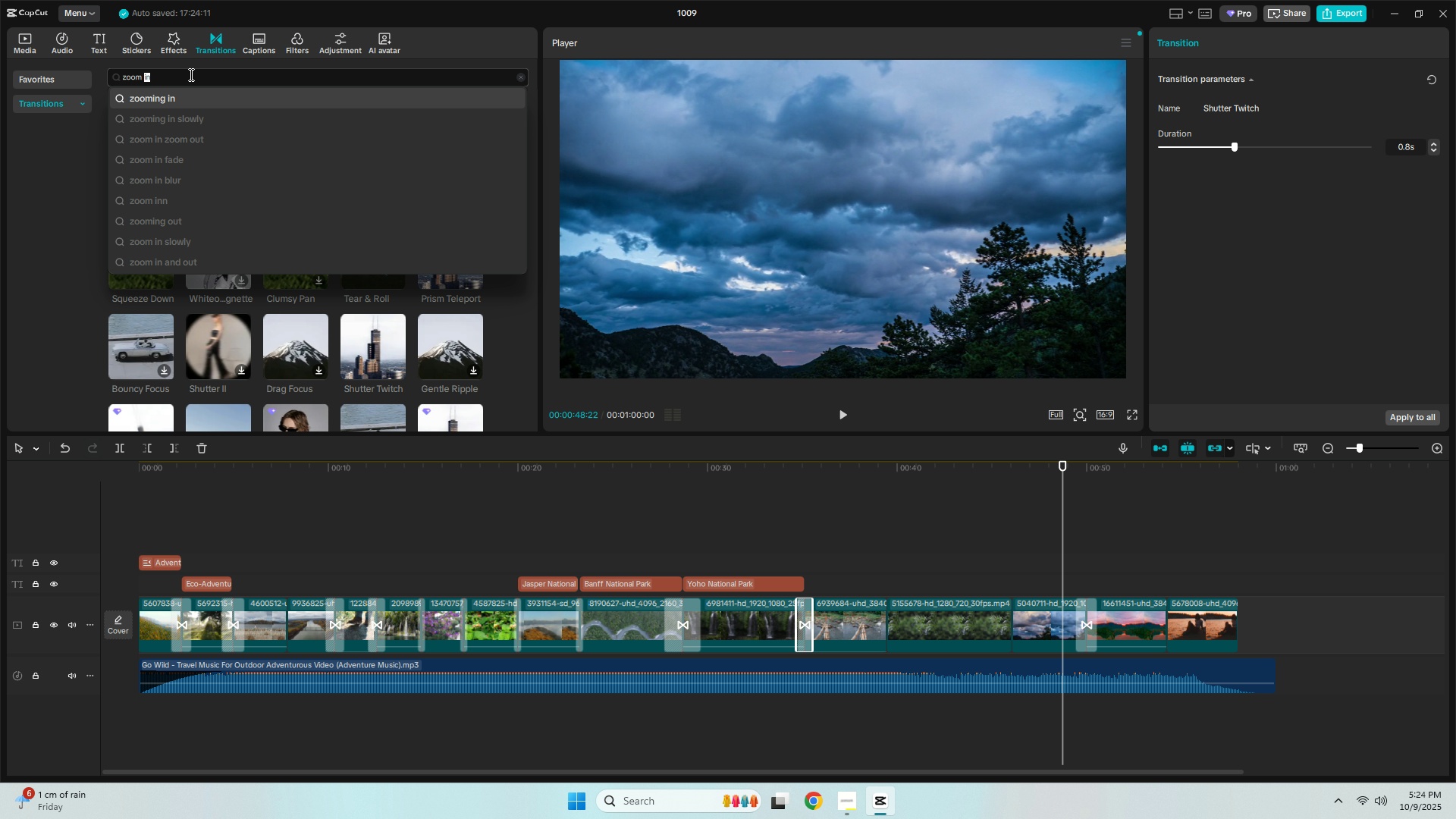 
triple_click([190, 74])
 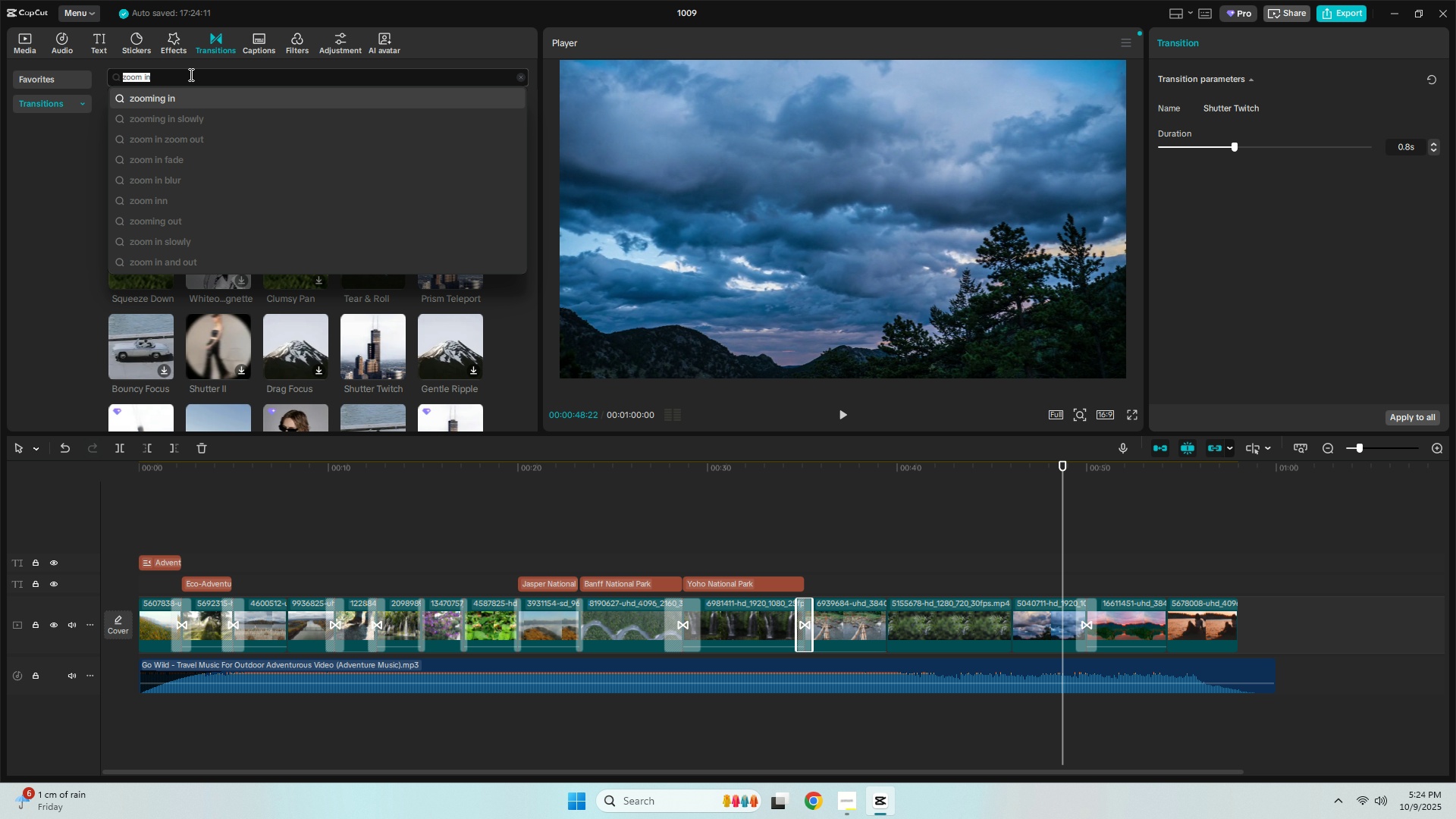 
type(fade out)
 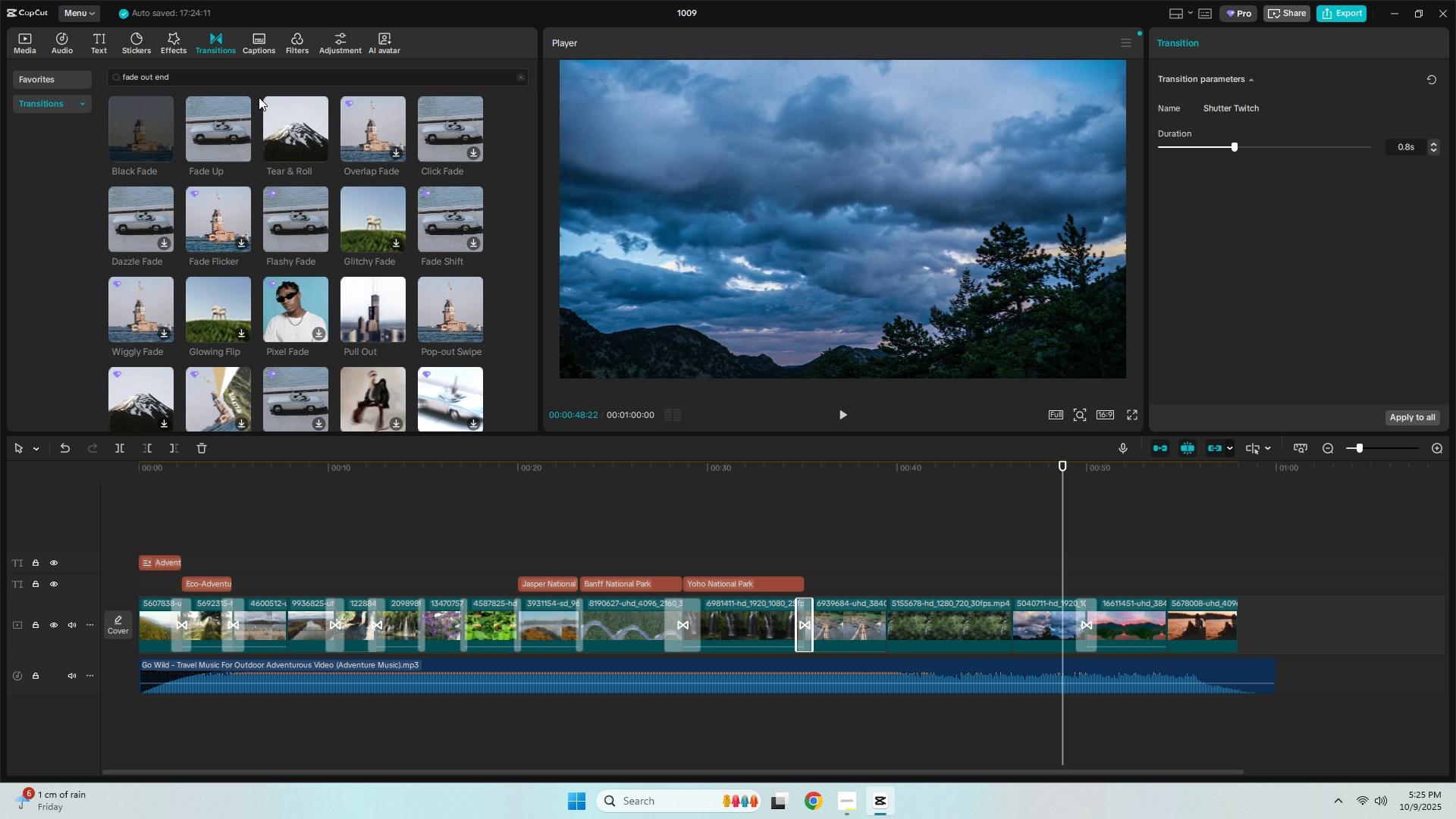 
wait(22.76)
 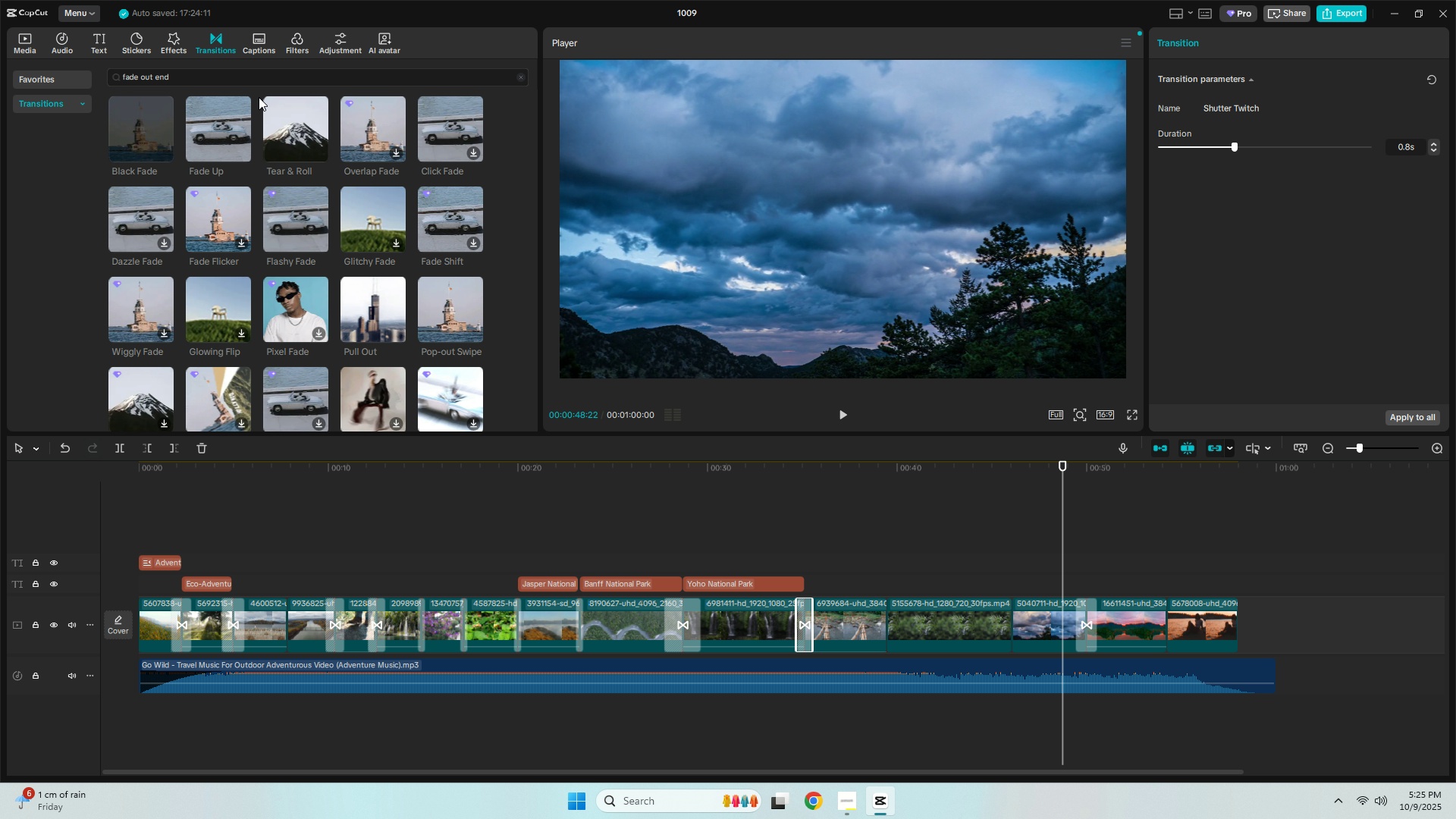 
left_click([1038, 464])
 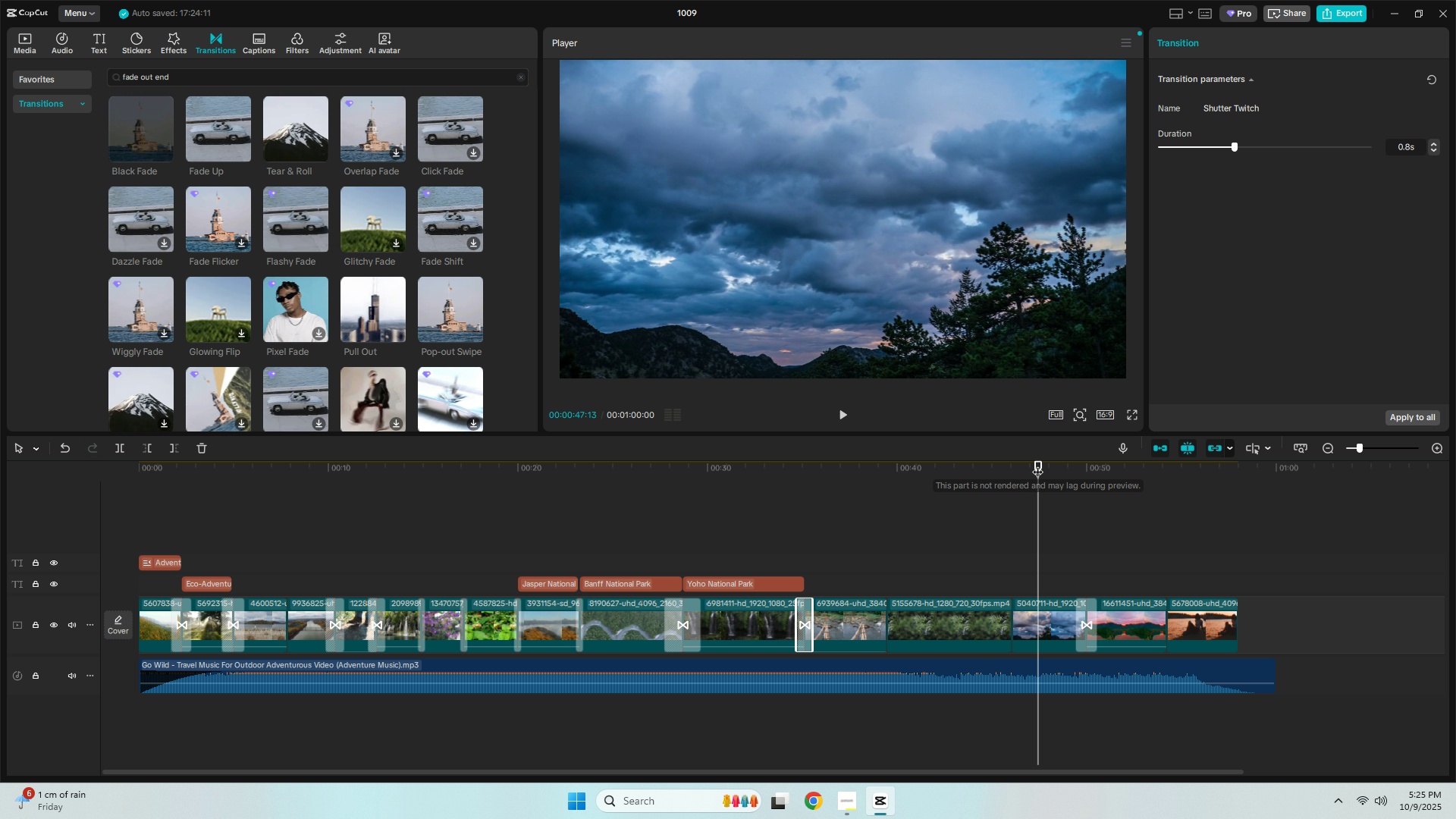 
key(Space)
 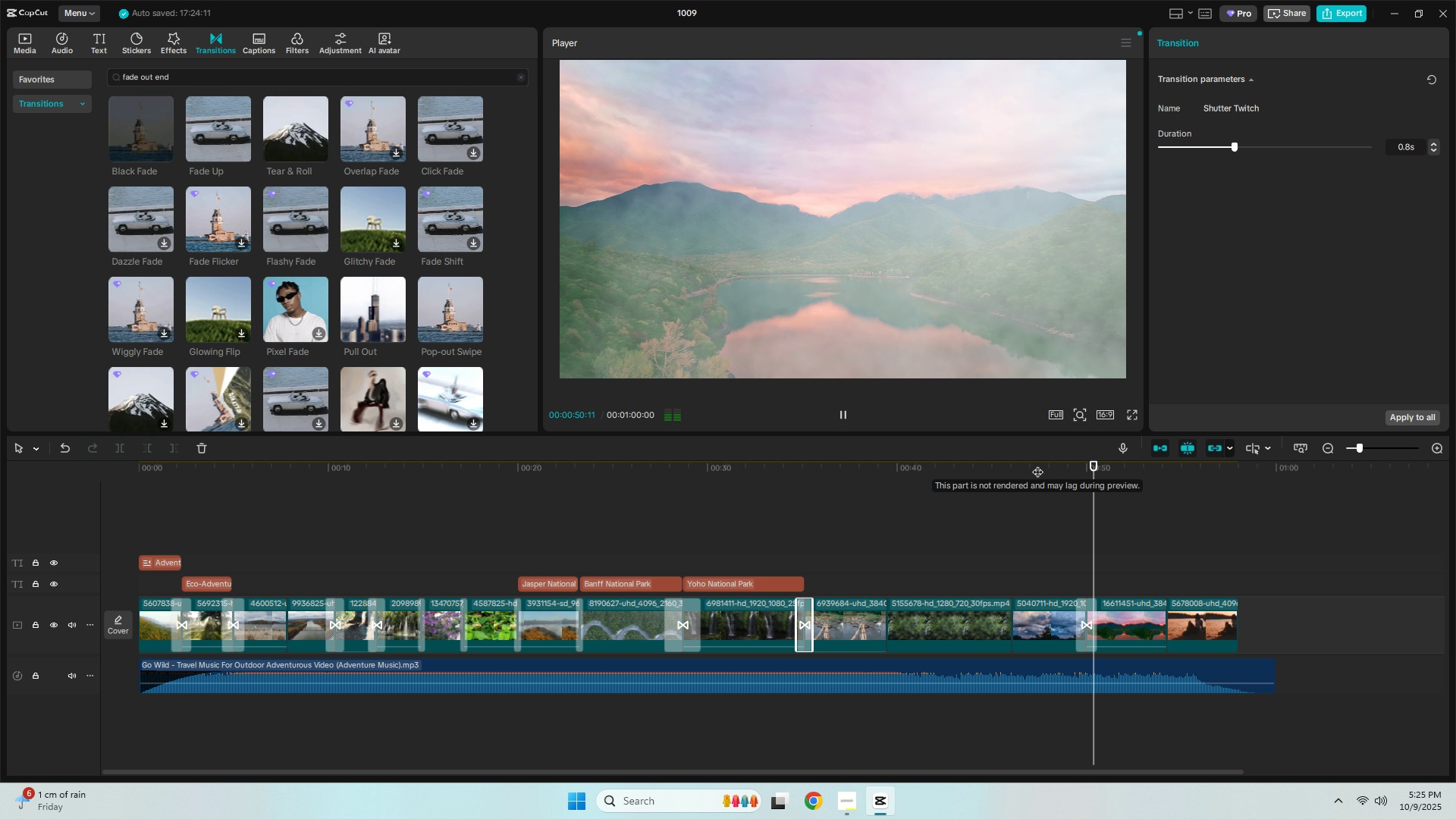 
key(Space)
 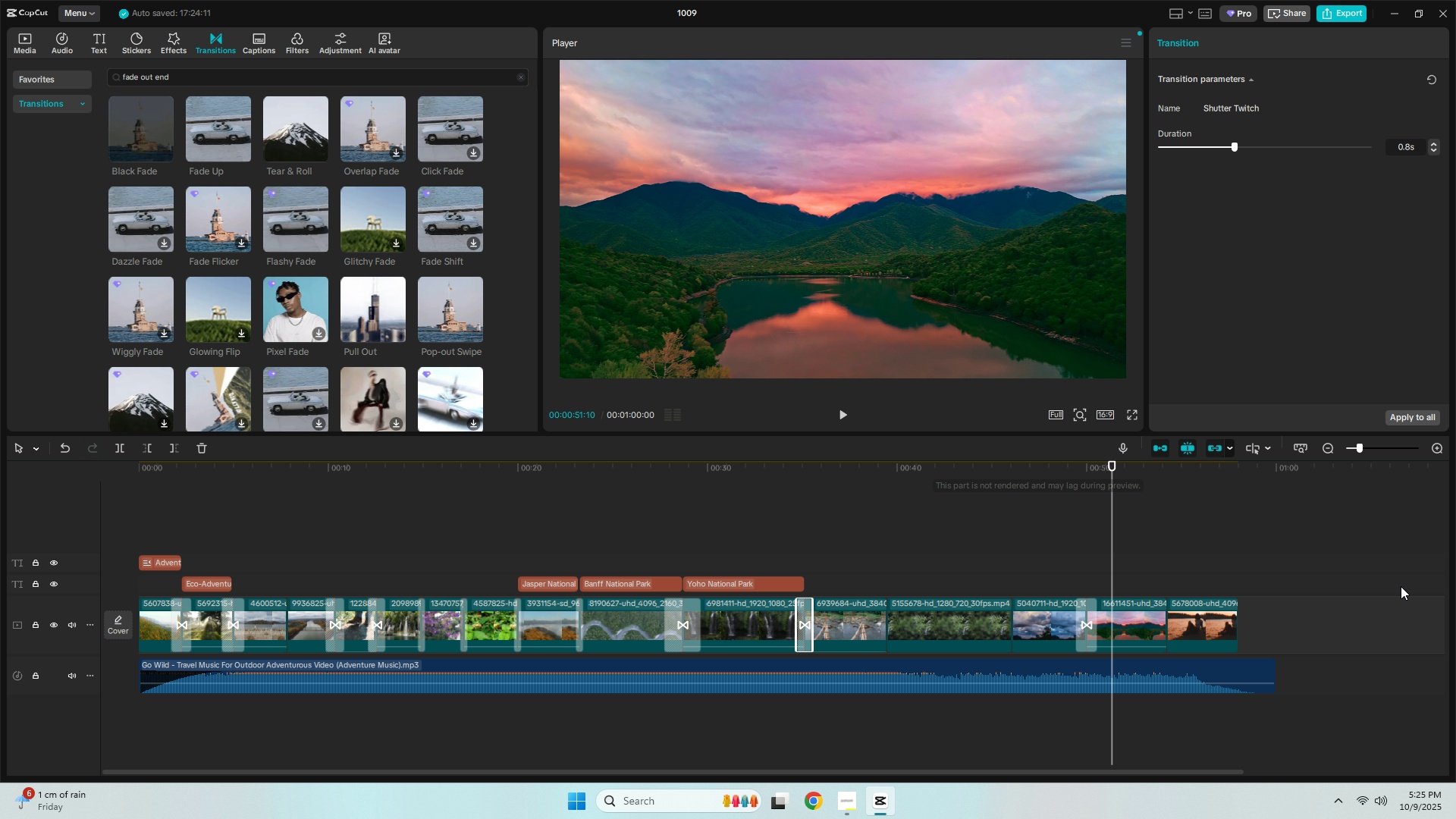 
key(Space)
 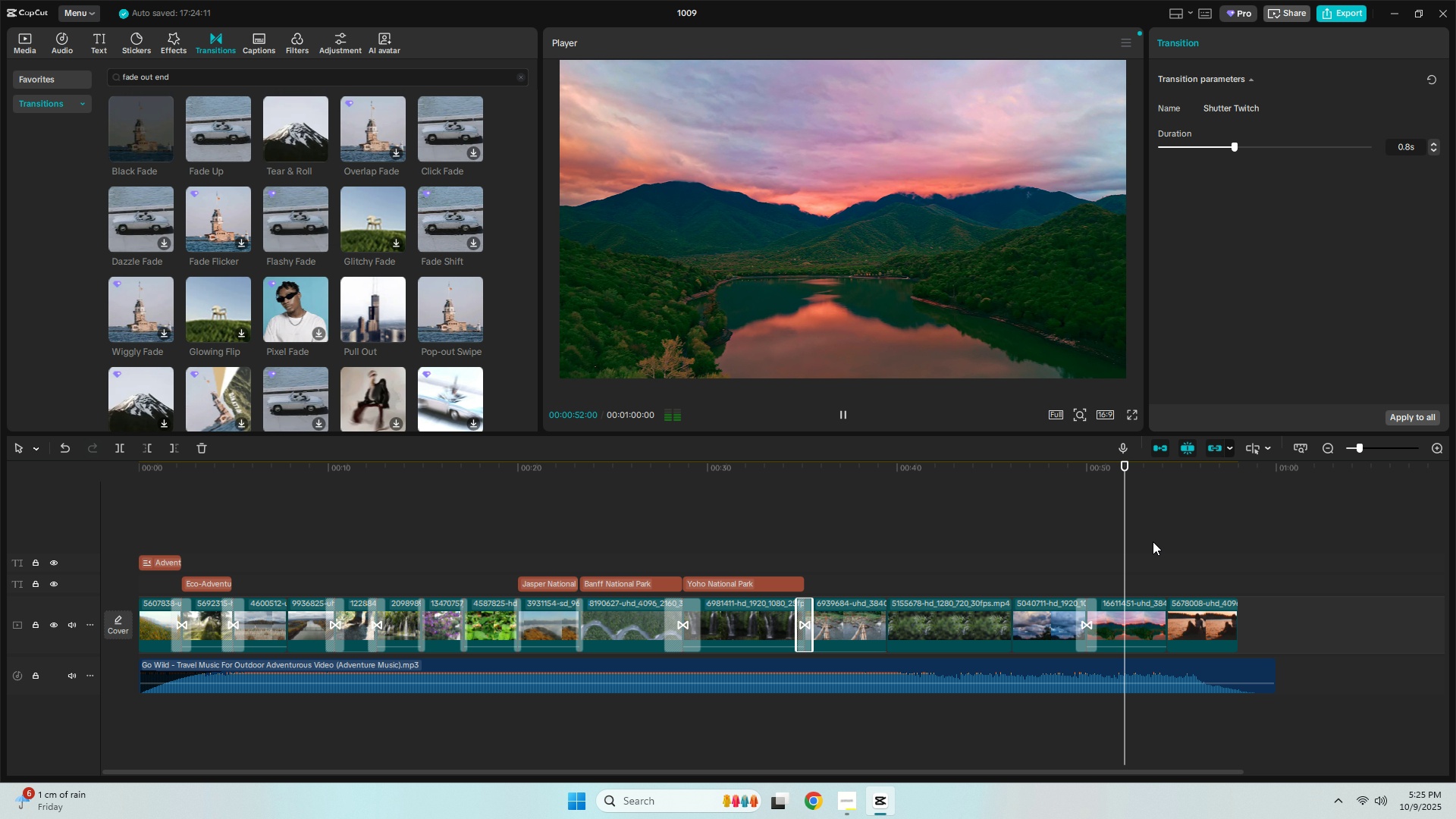 
key(Space)
 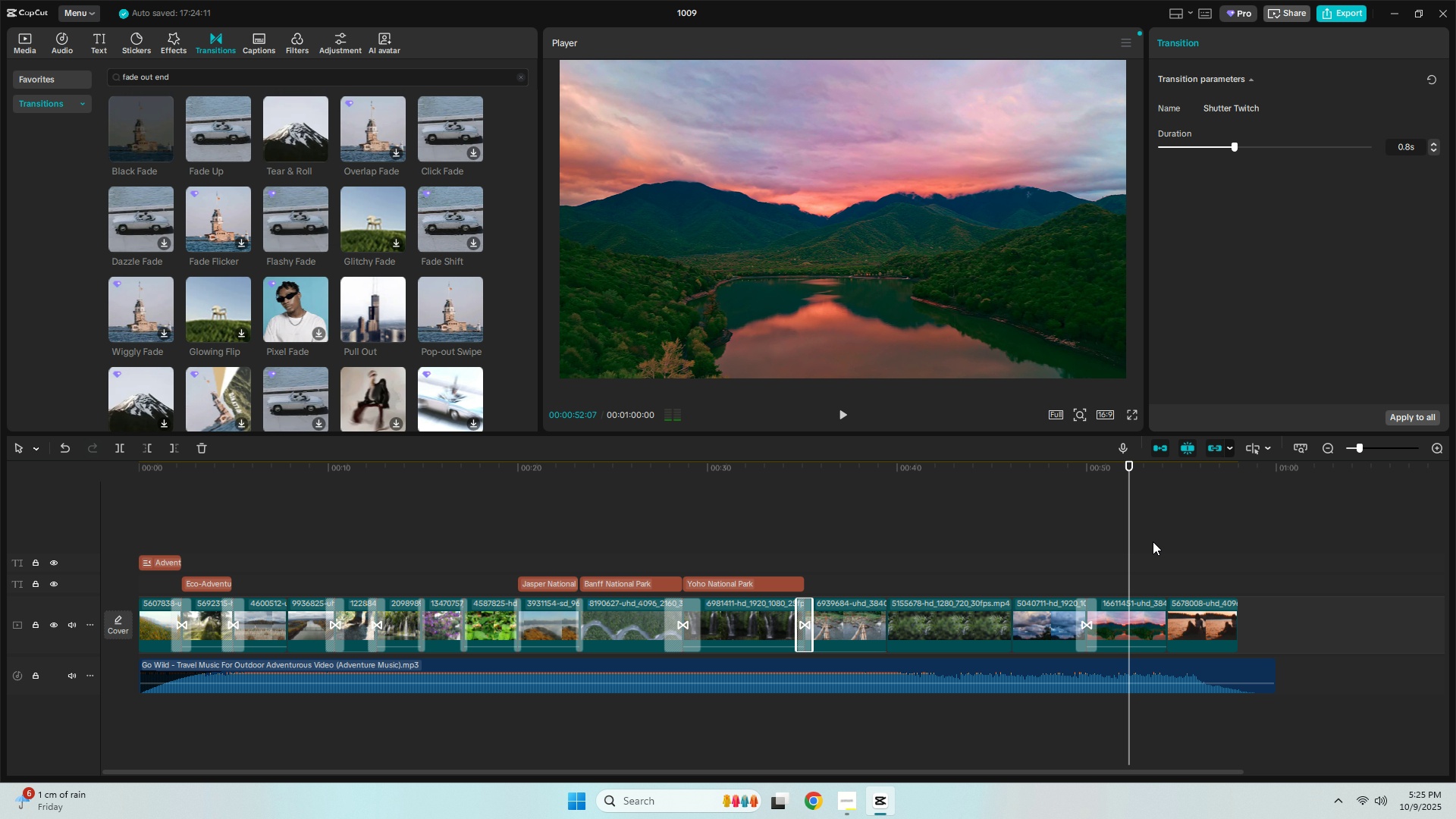 
key(Alt+AltLeft)
 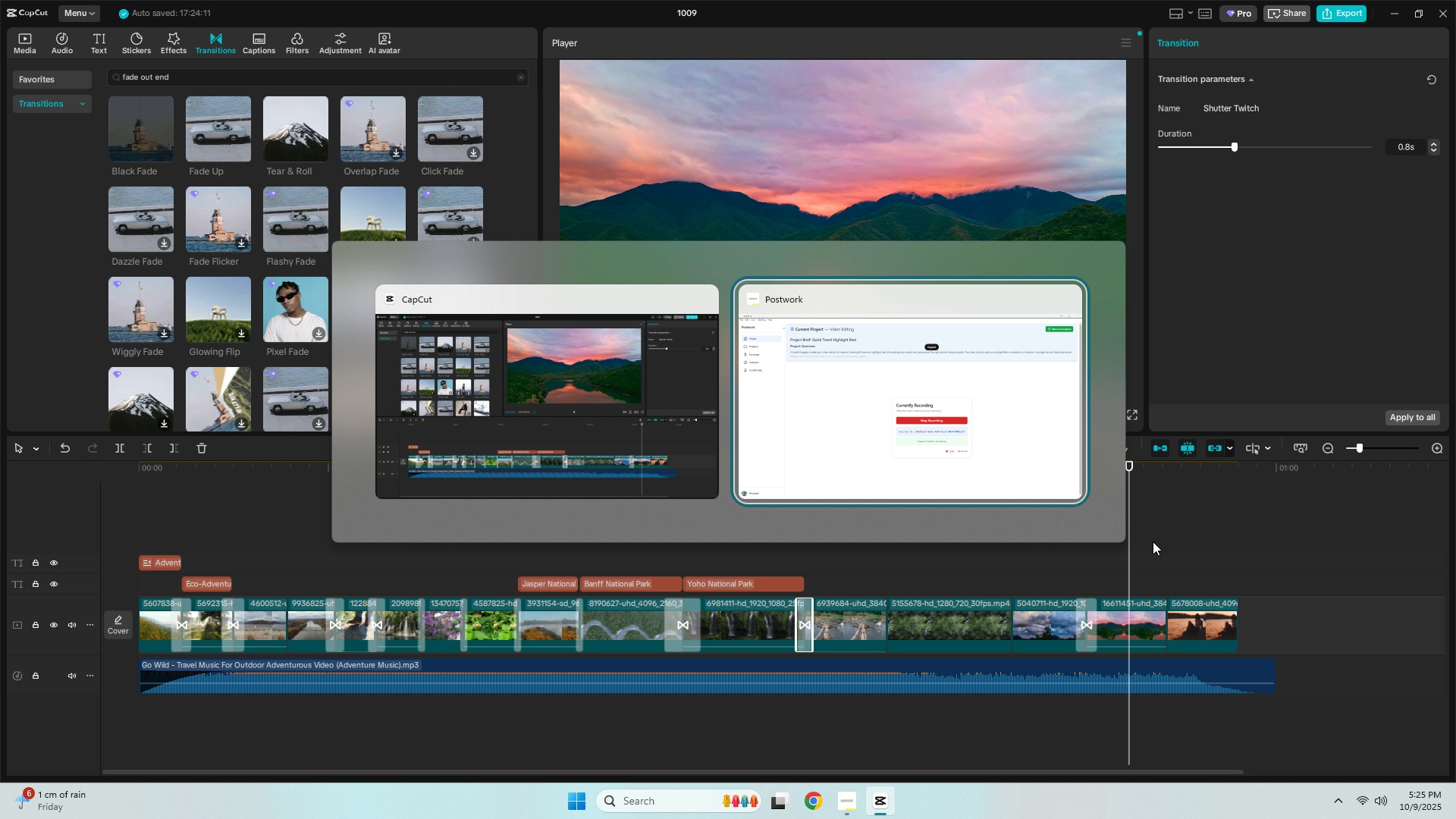 
key(Alt+Tab)